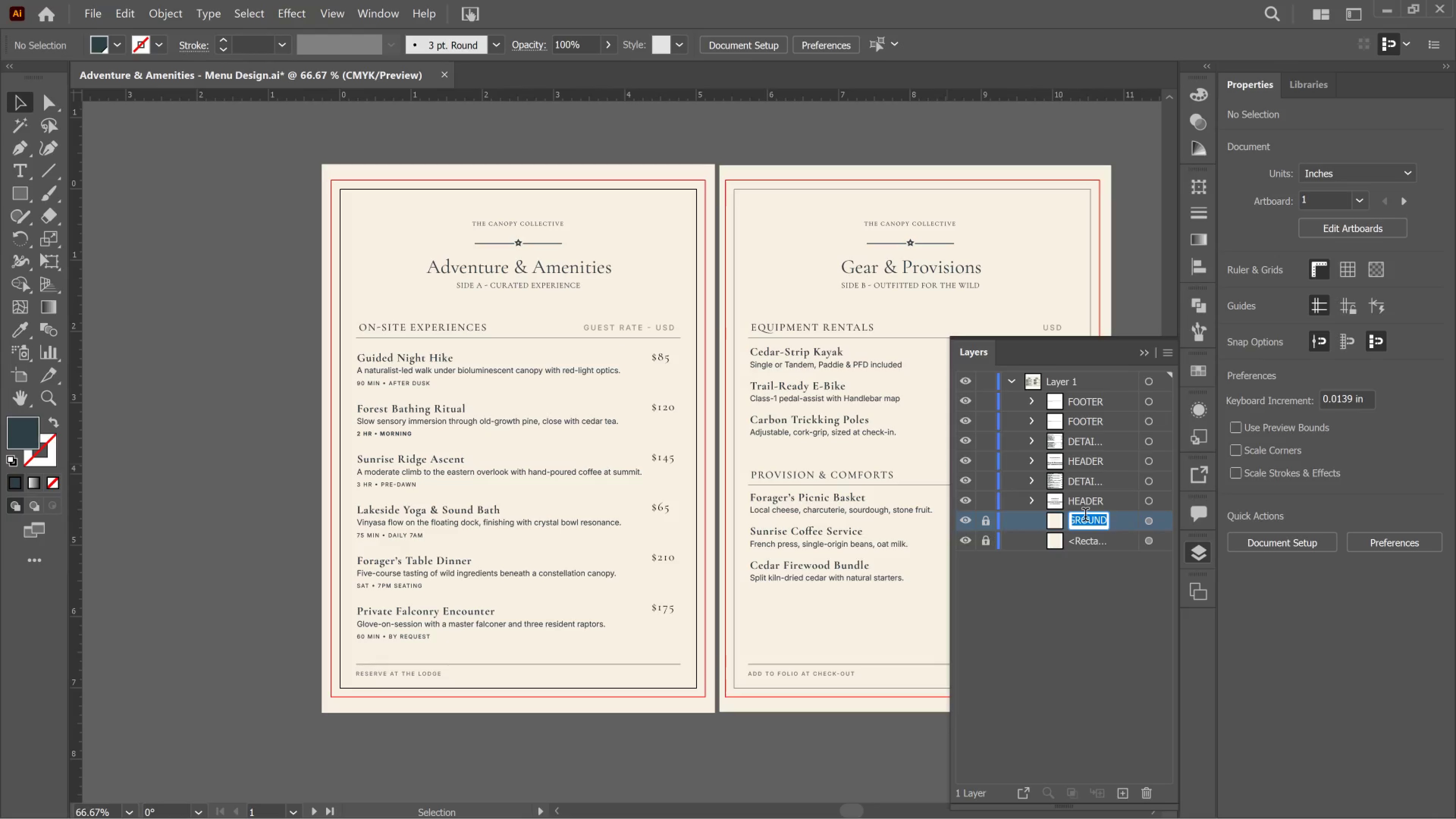 
key(Control+C)
 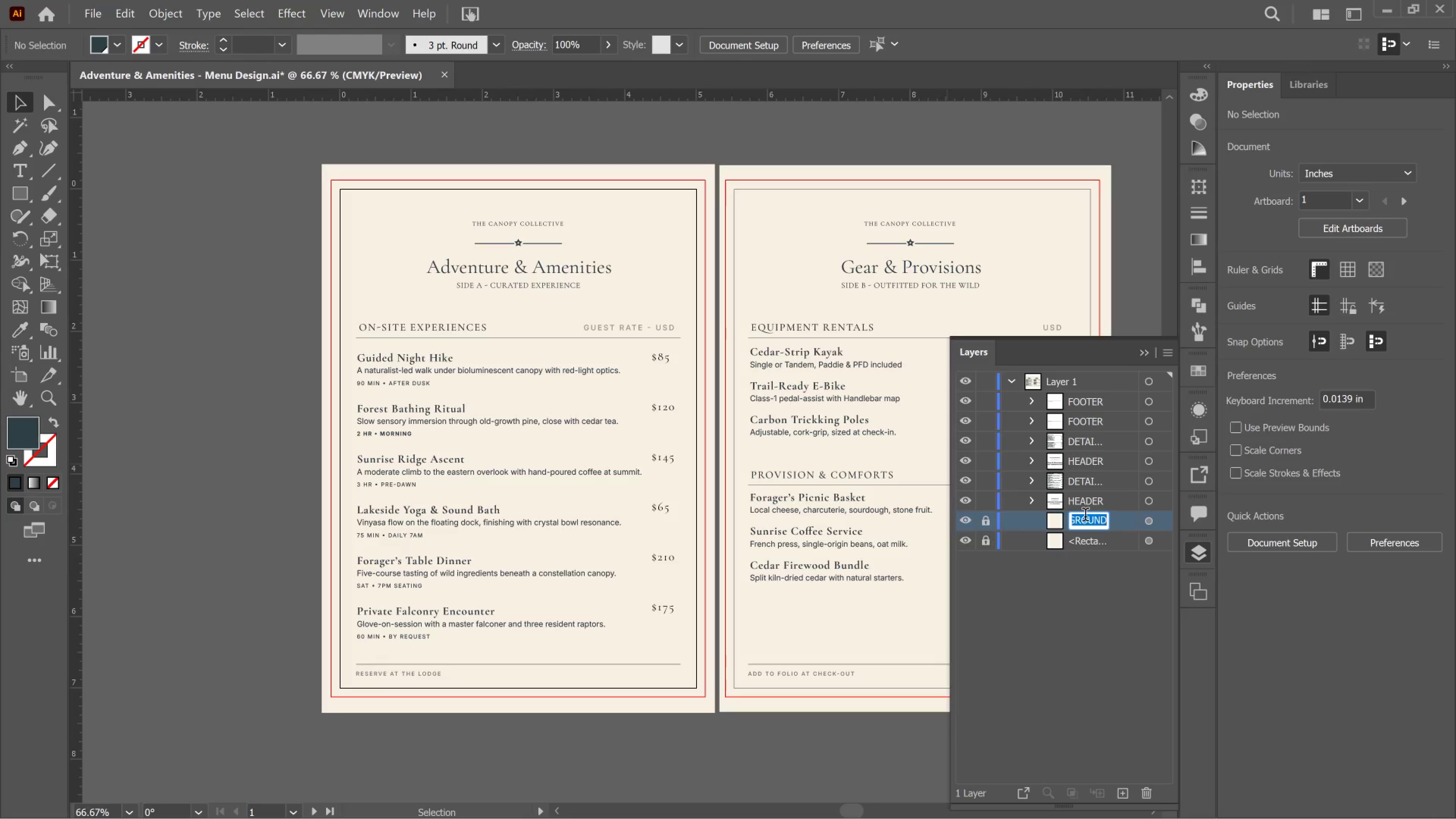 
key(Enter)
 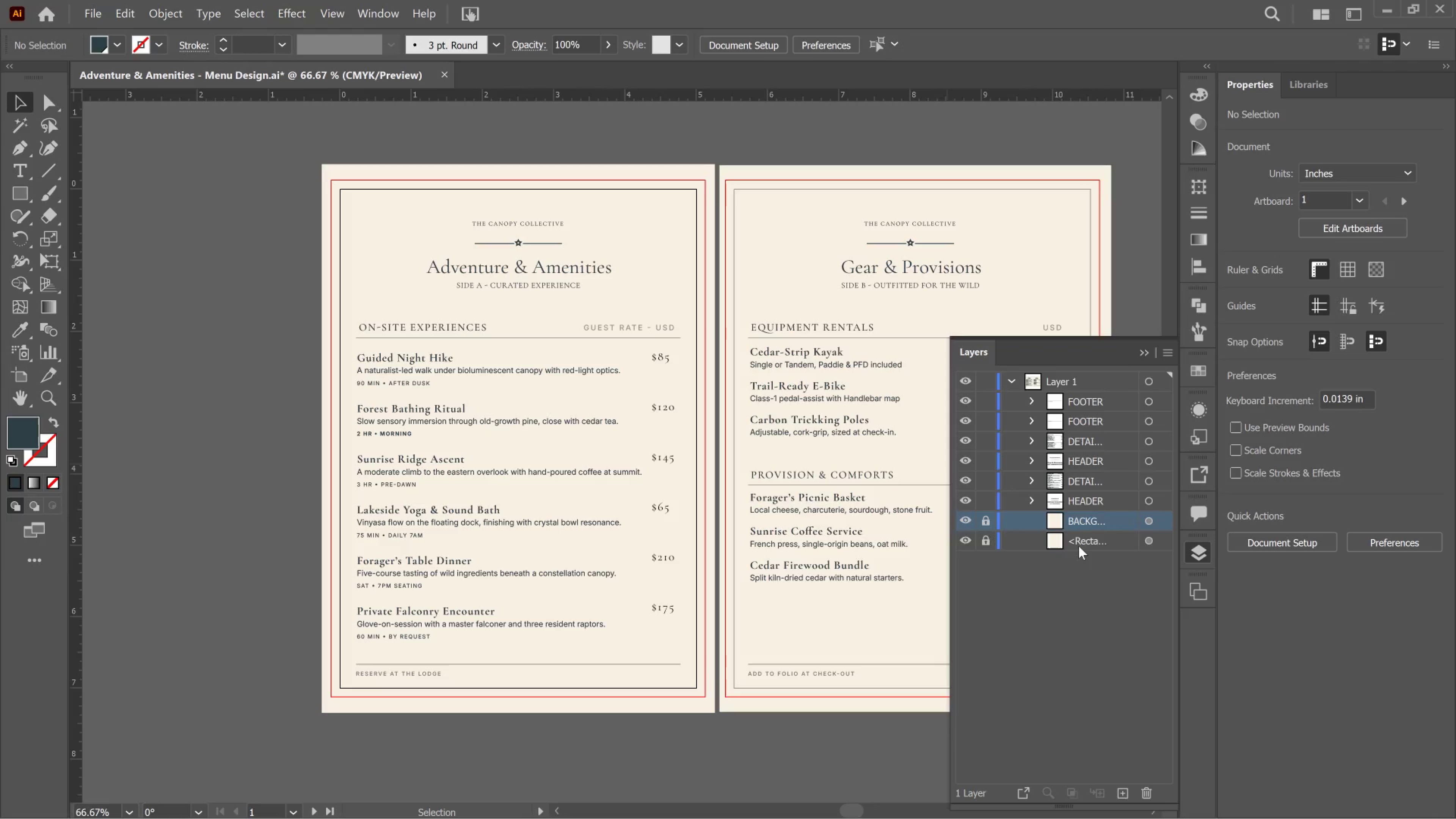 
double_click([1082, 539])
 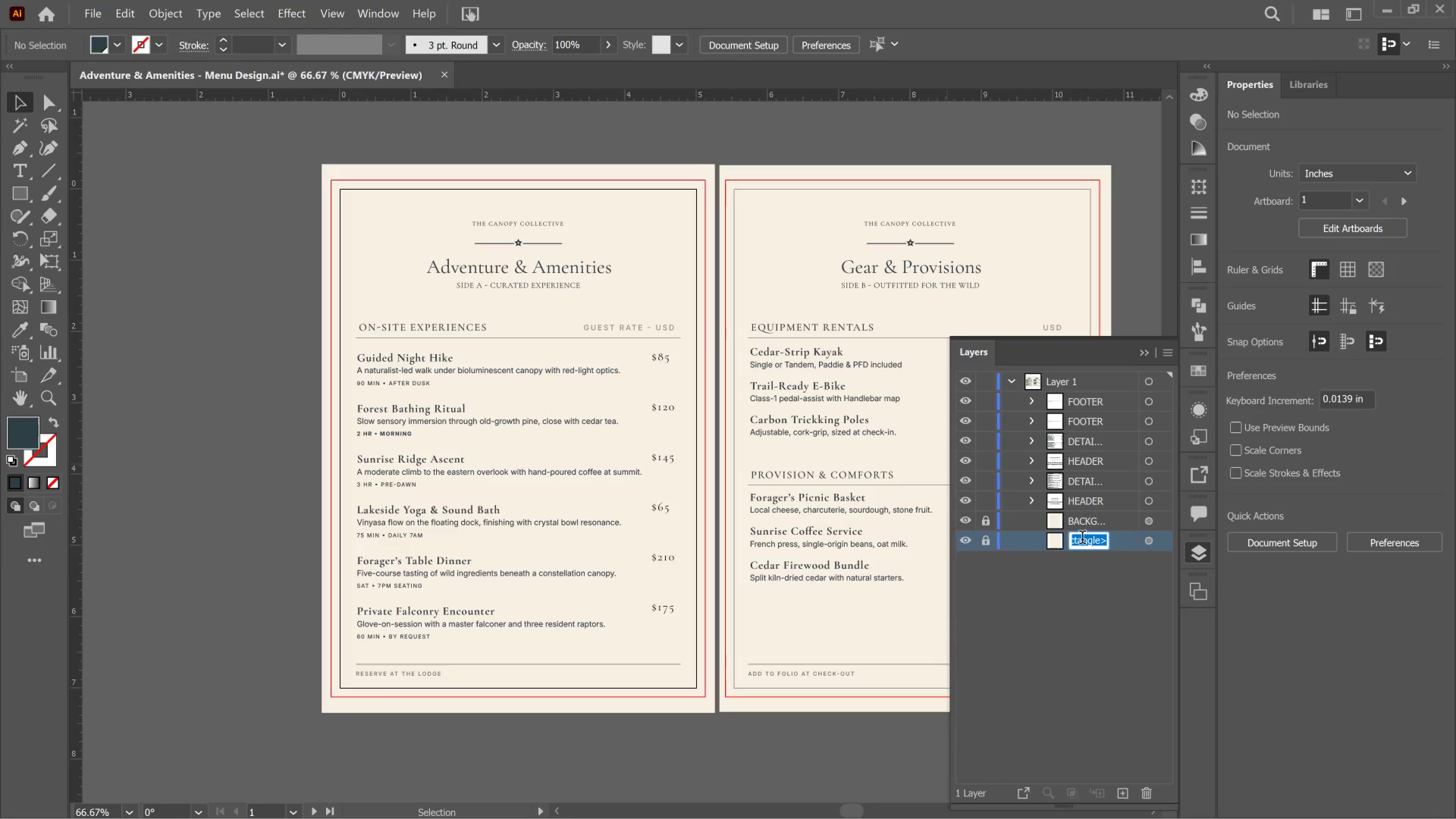 
key(Control+V)
 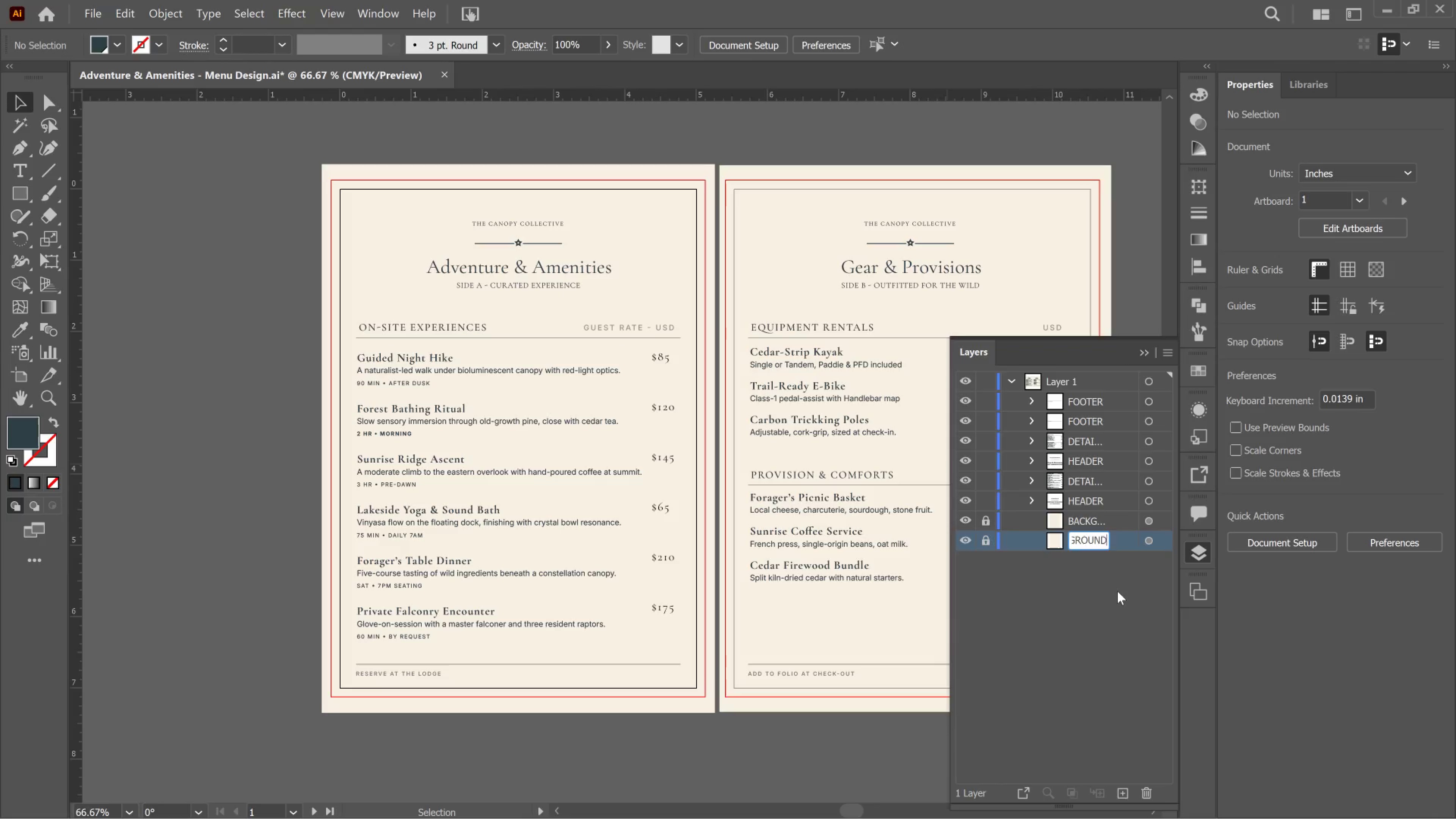 
key(Enter)
 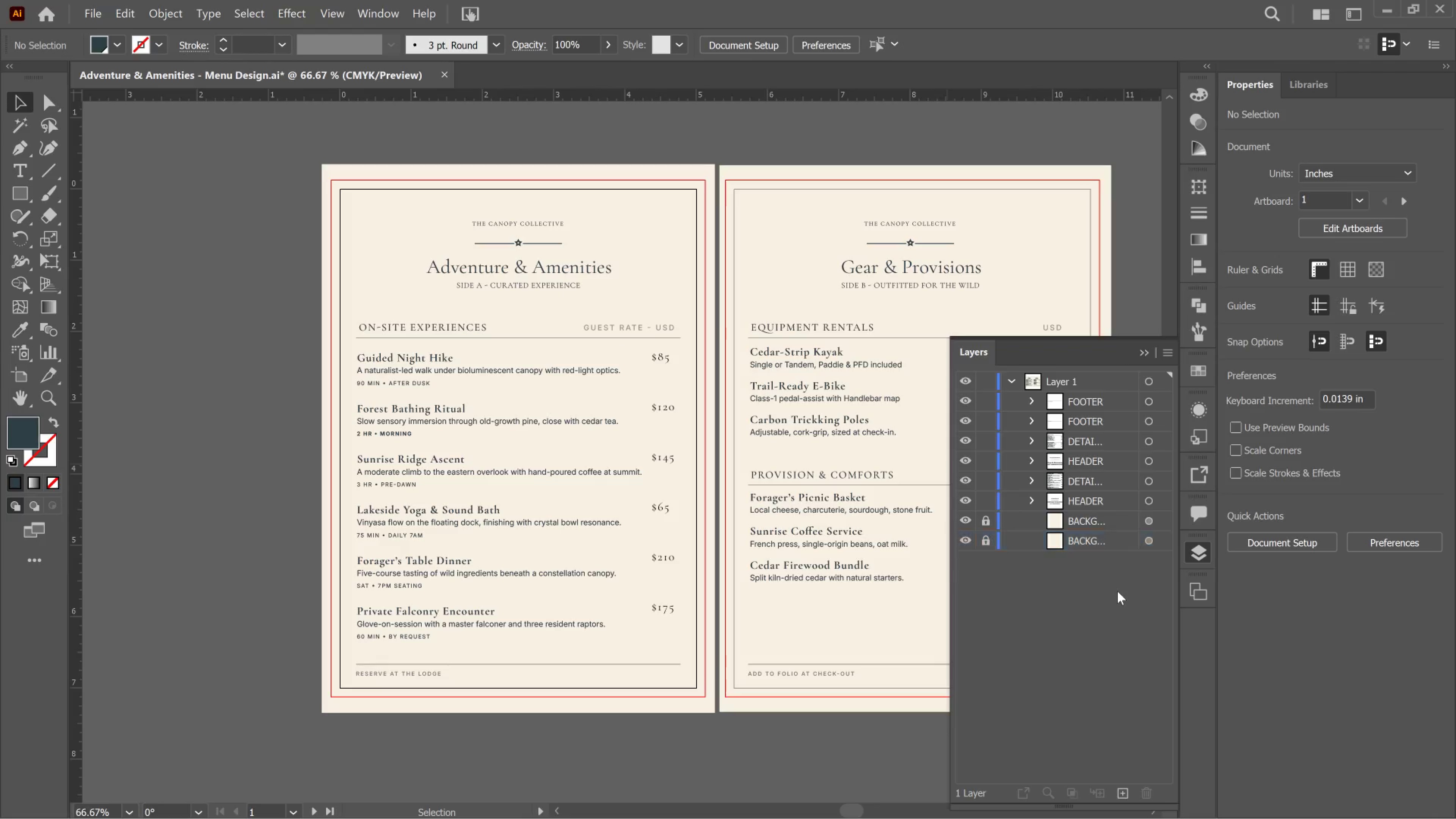 
left_click([1117, 591])
 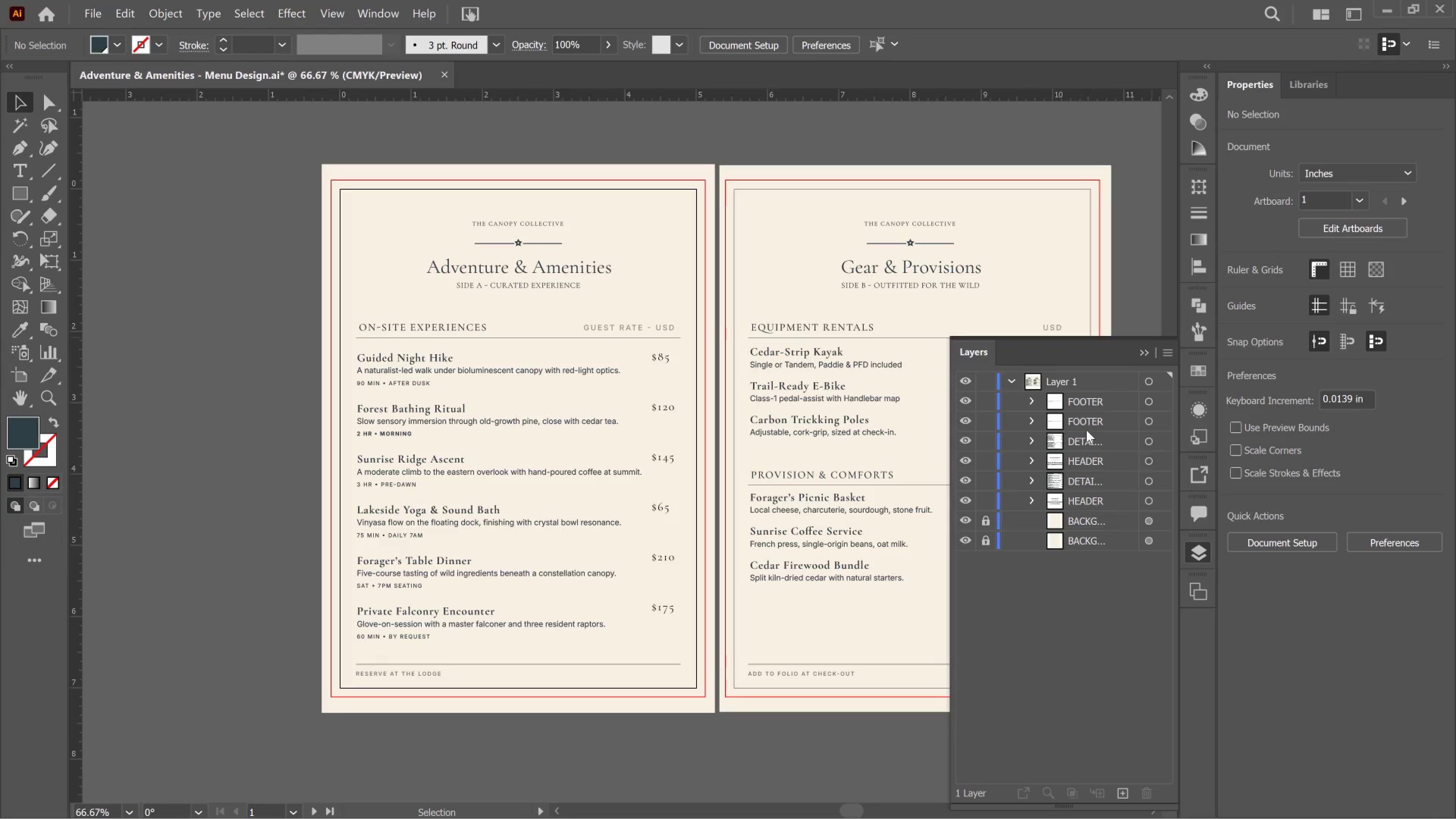 
wait(10.77)
 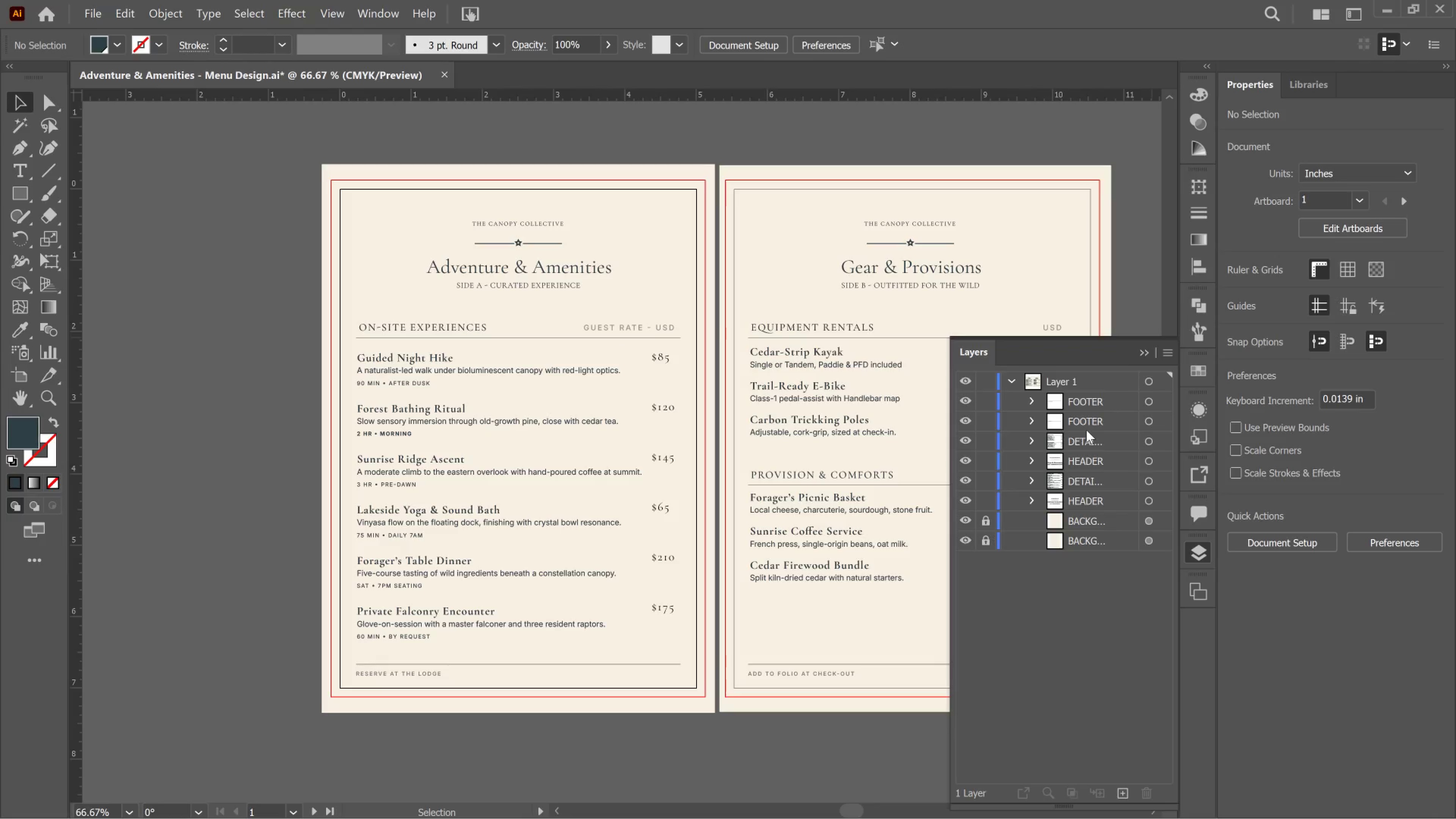 
double_click([1114, 789])
 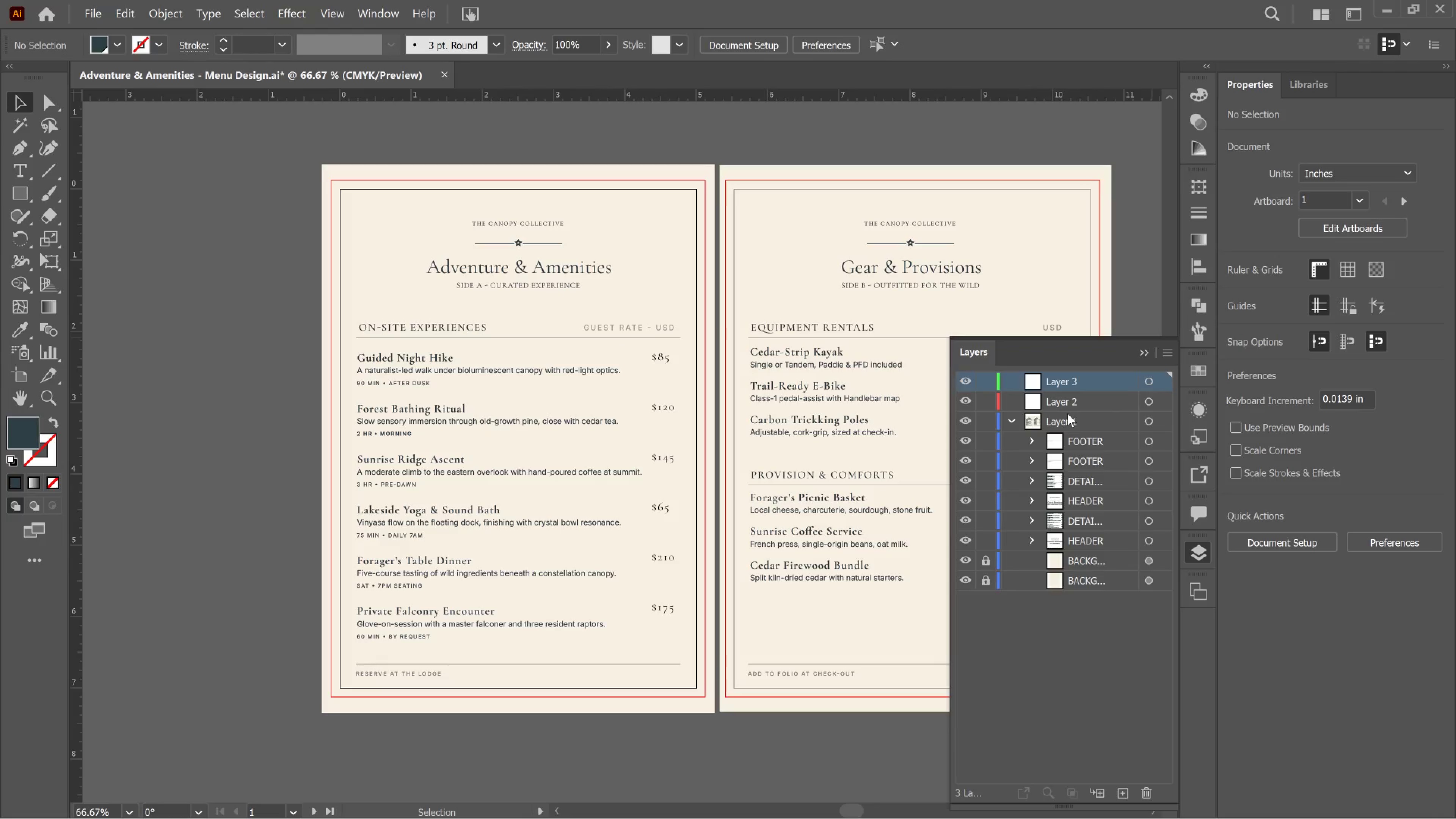 
left_click([1067, 408])
 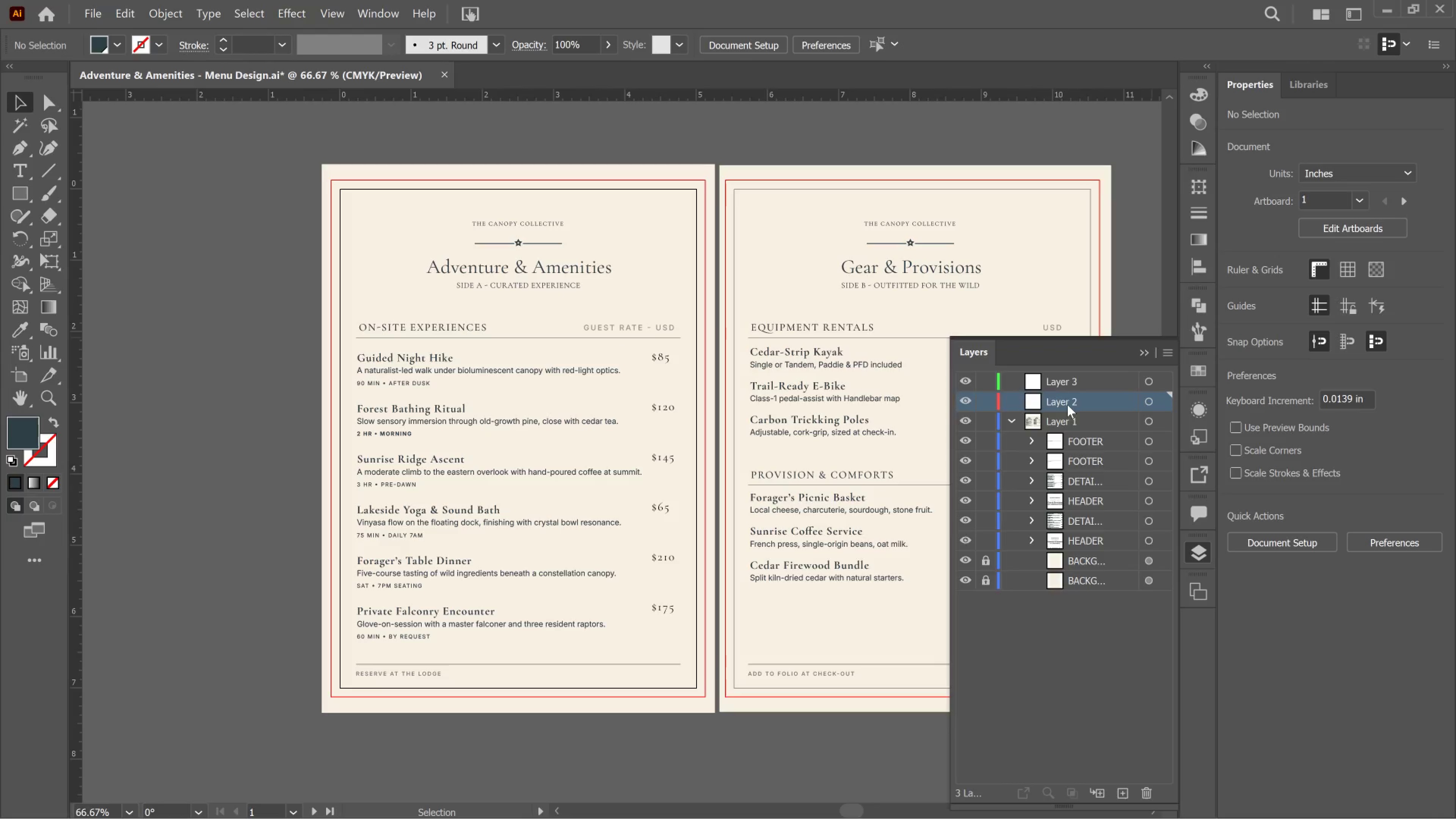 
double_click([1067, 405])
 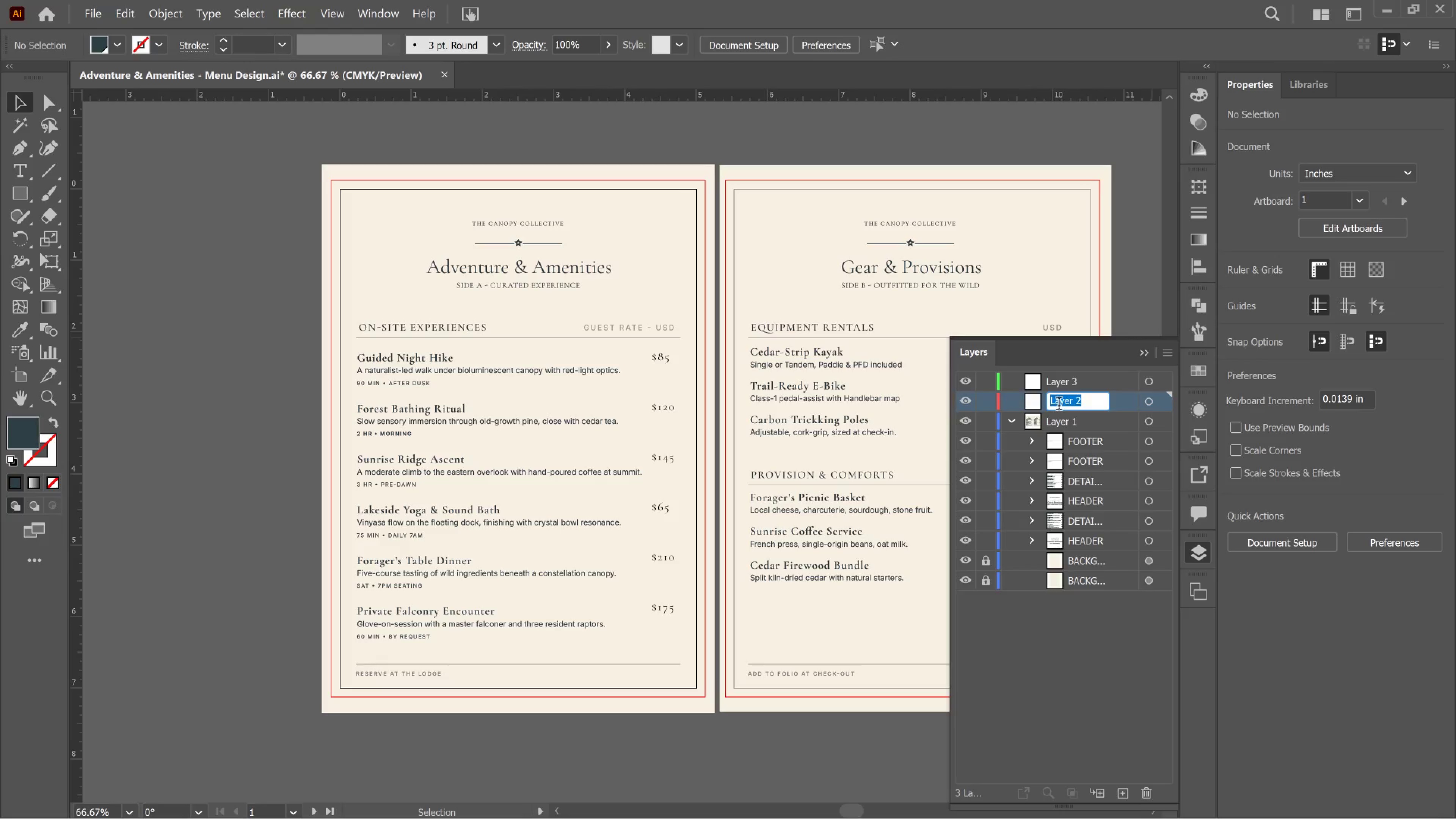 
type(SI)
 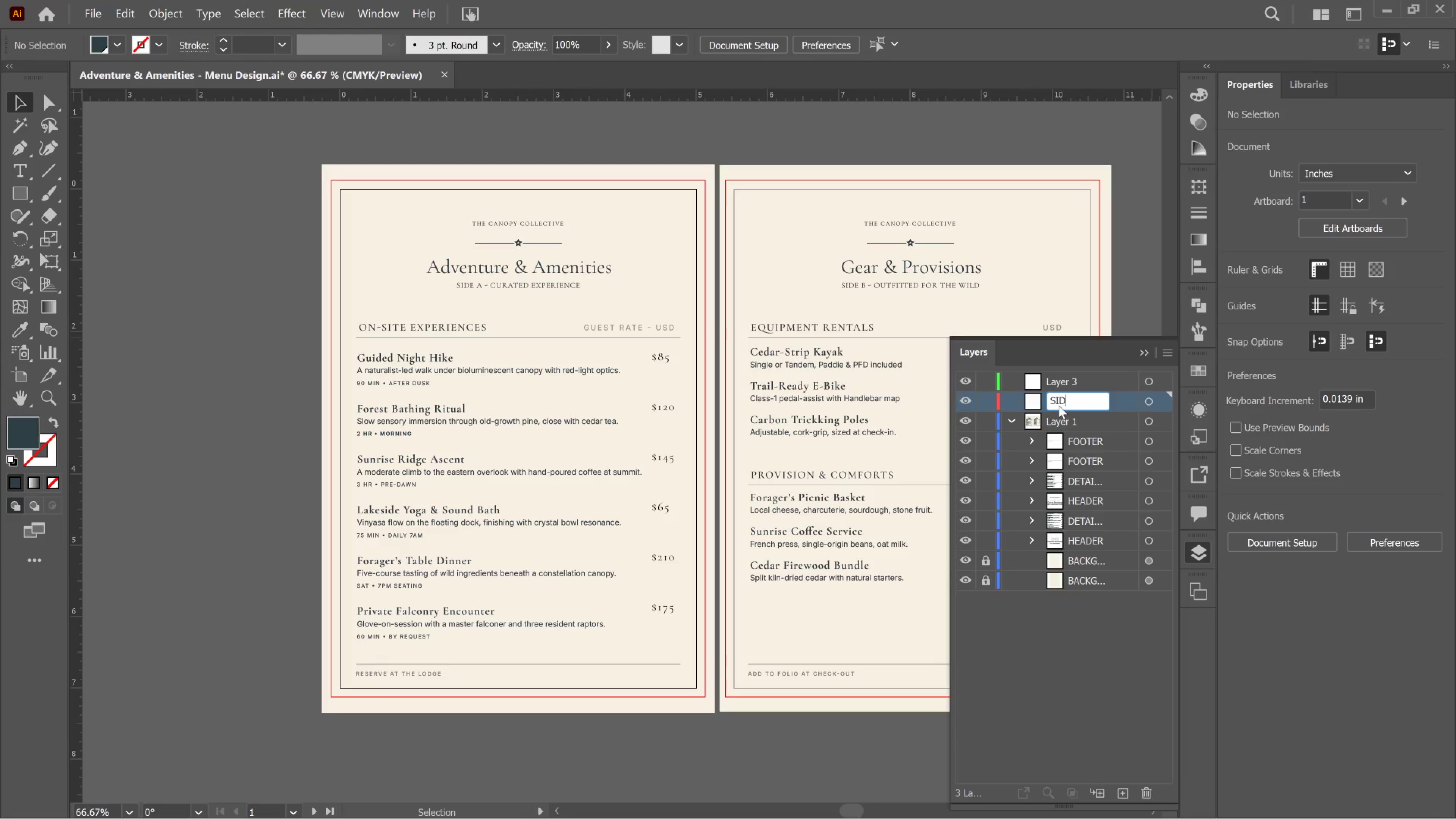 
type(DE A)
 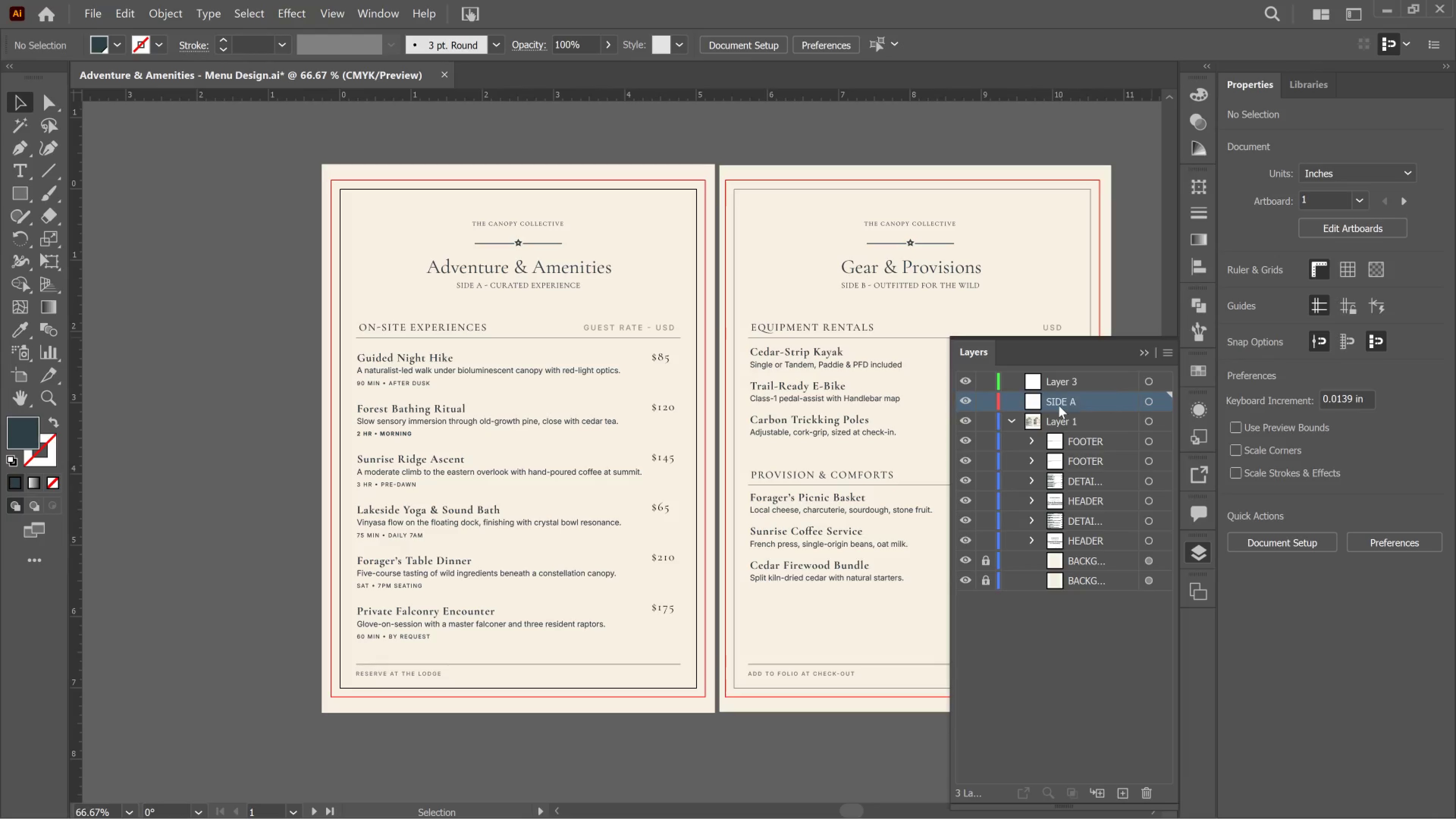 
key(Enter)
 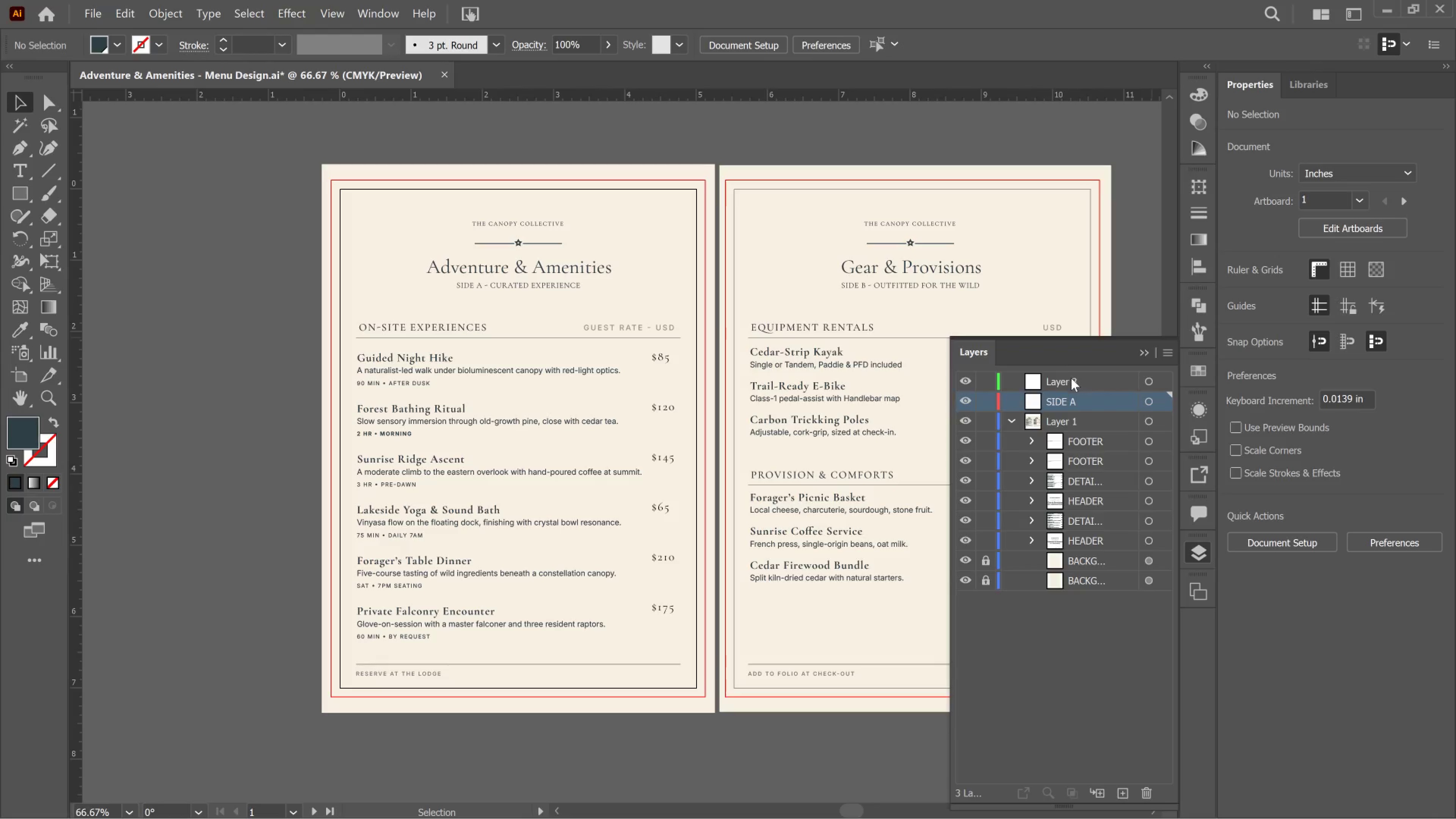 
double_click([1071, 378])
 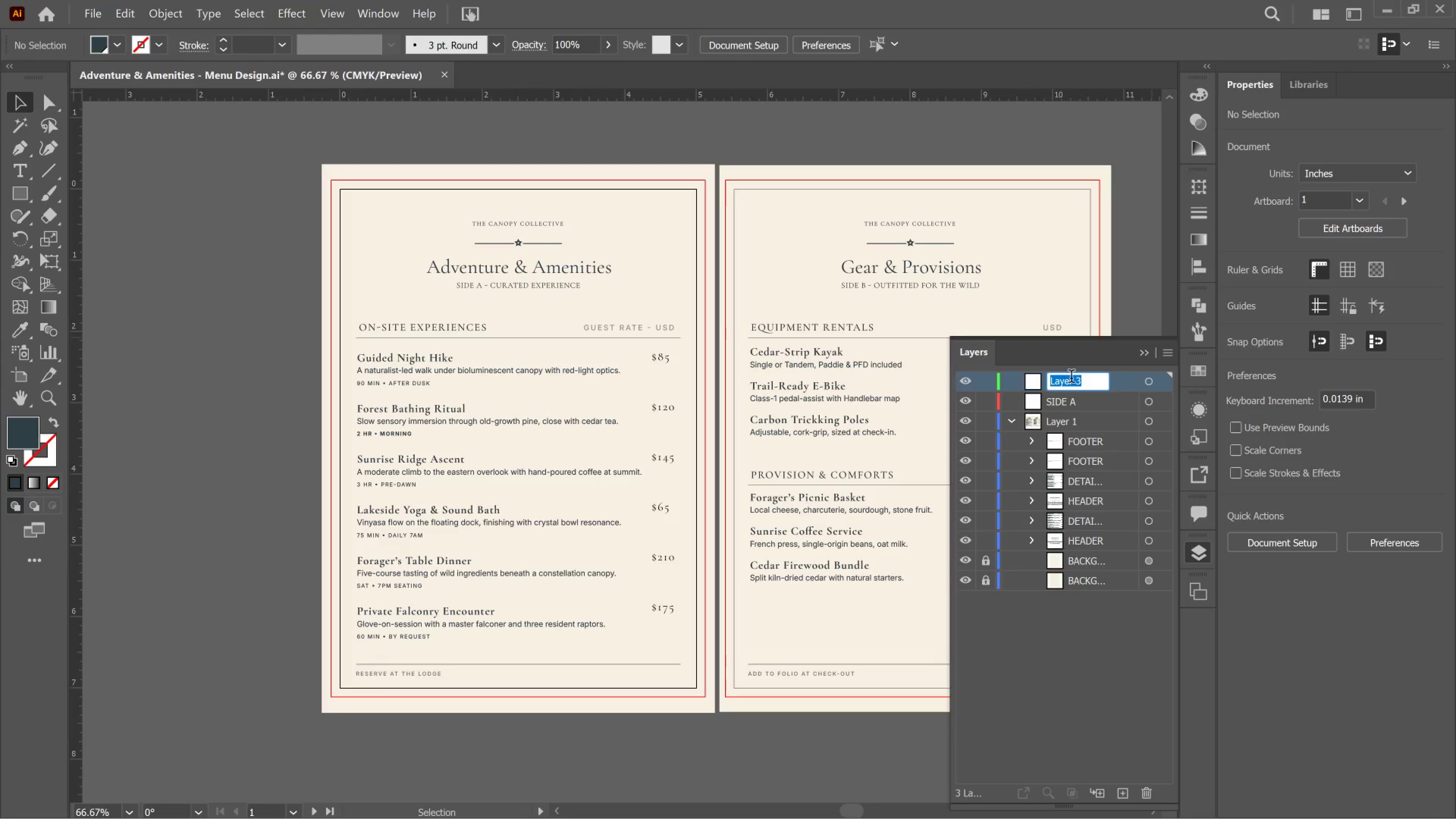 
type(SIDE B)
 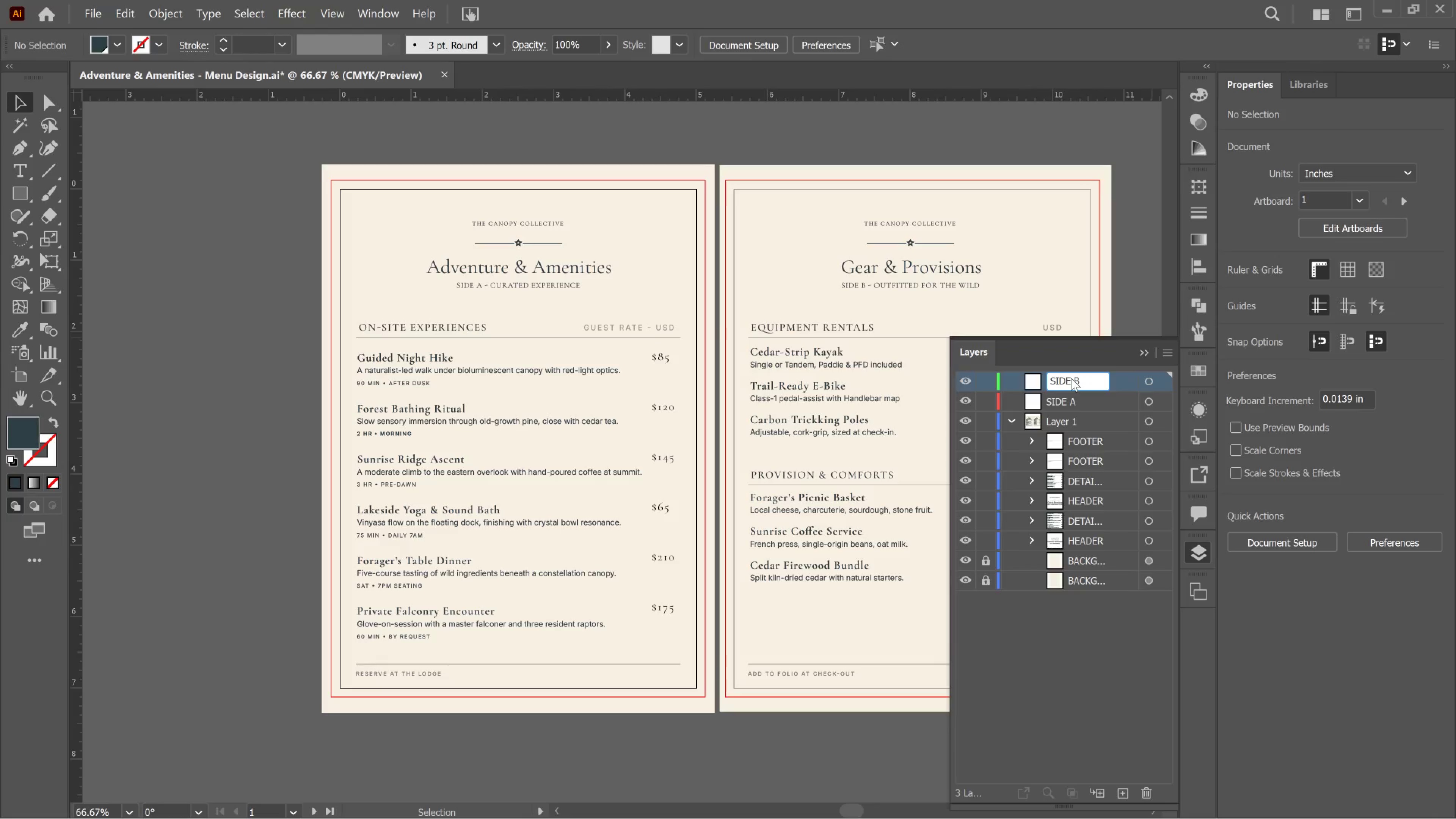 
key(Enter)
 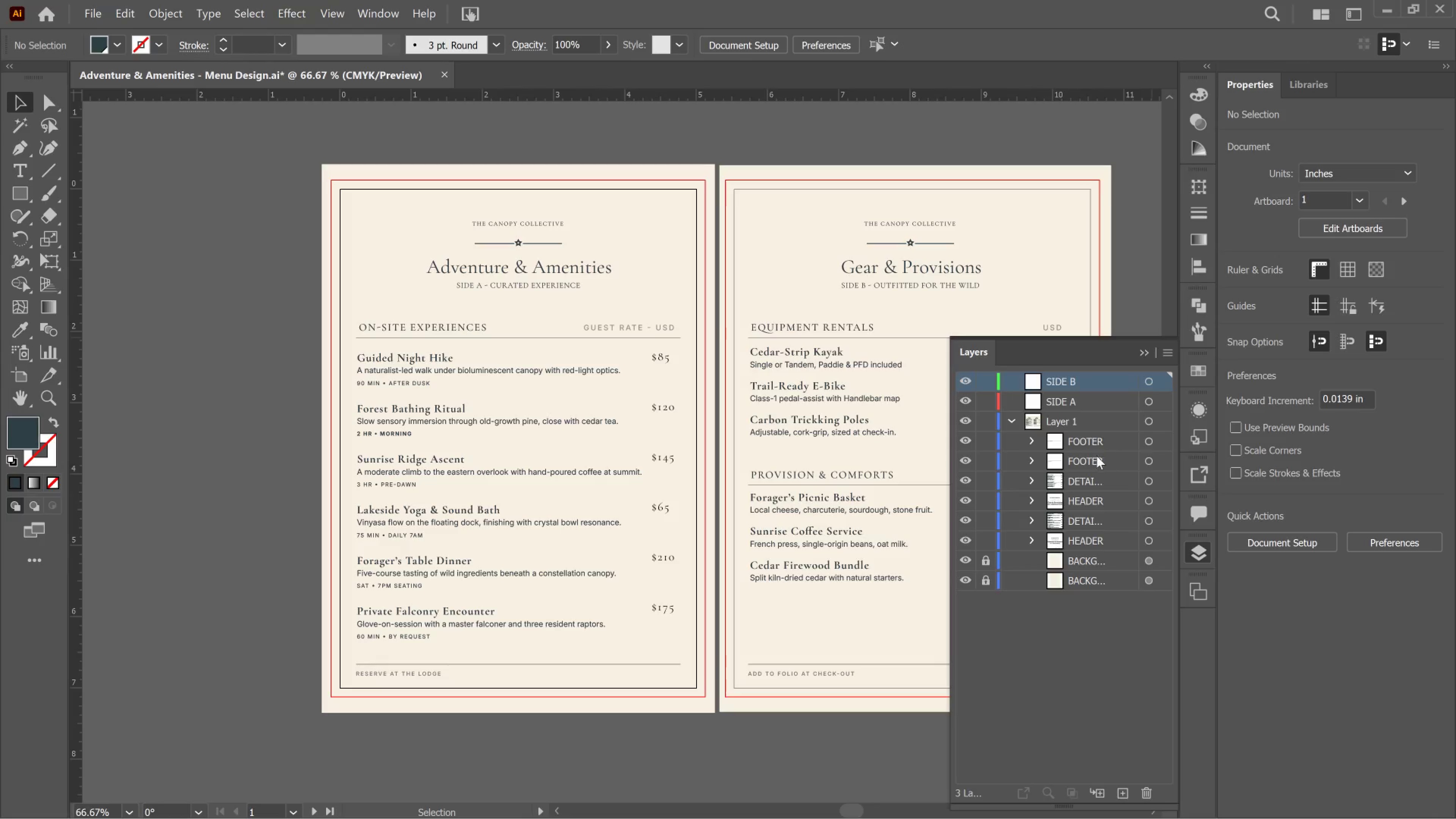 
left_click([1089, 450])
 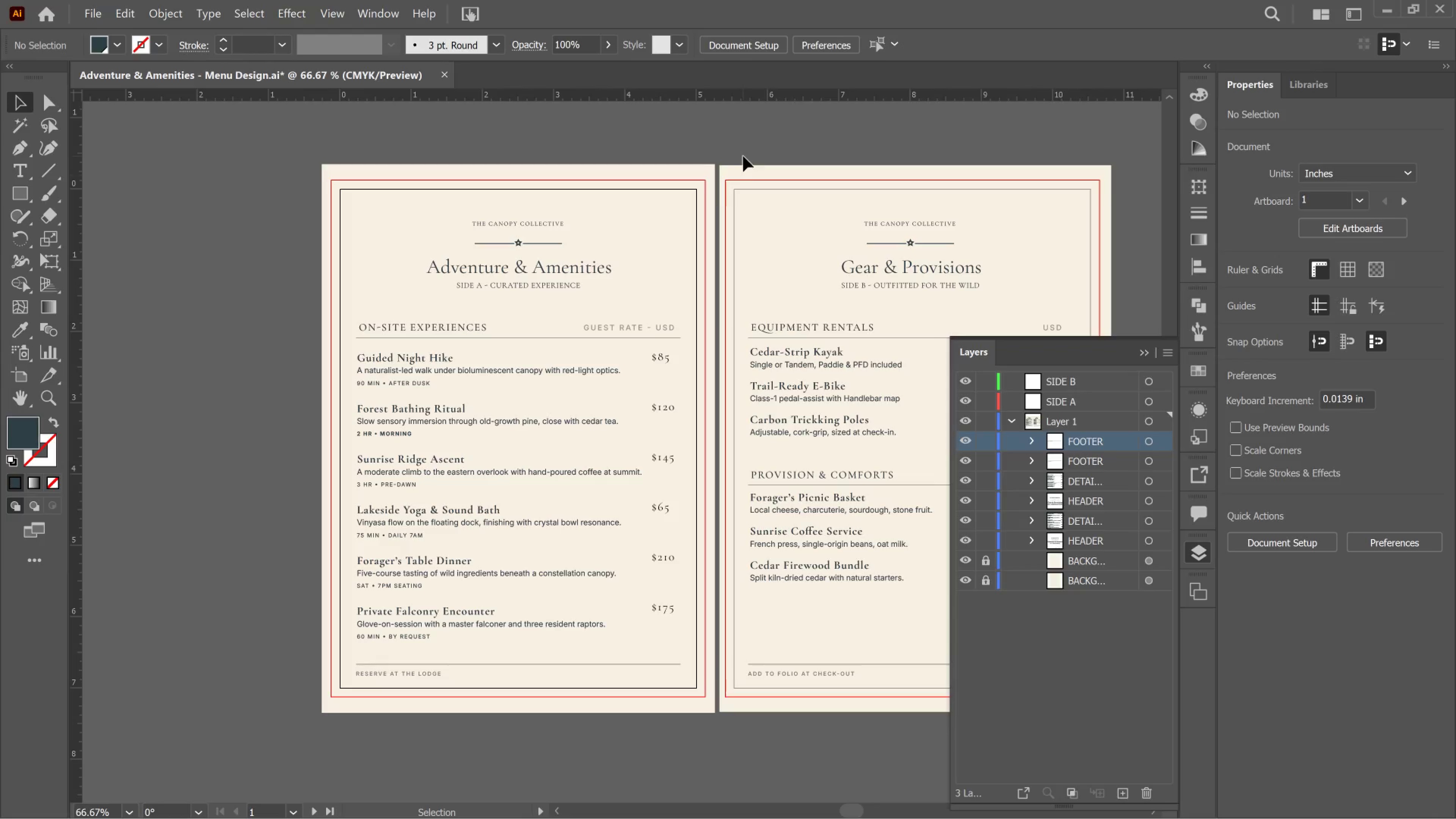 
left_click_drag(start_coordinate=[769, 129], to_coordinate=[1040, 731])
 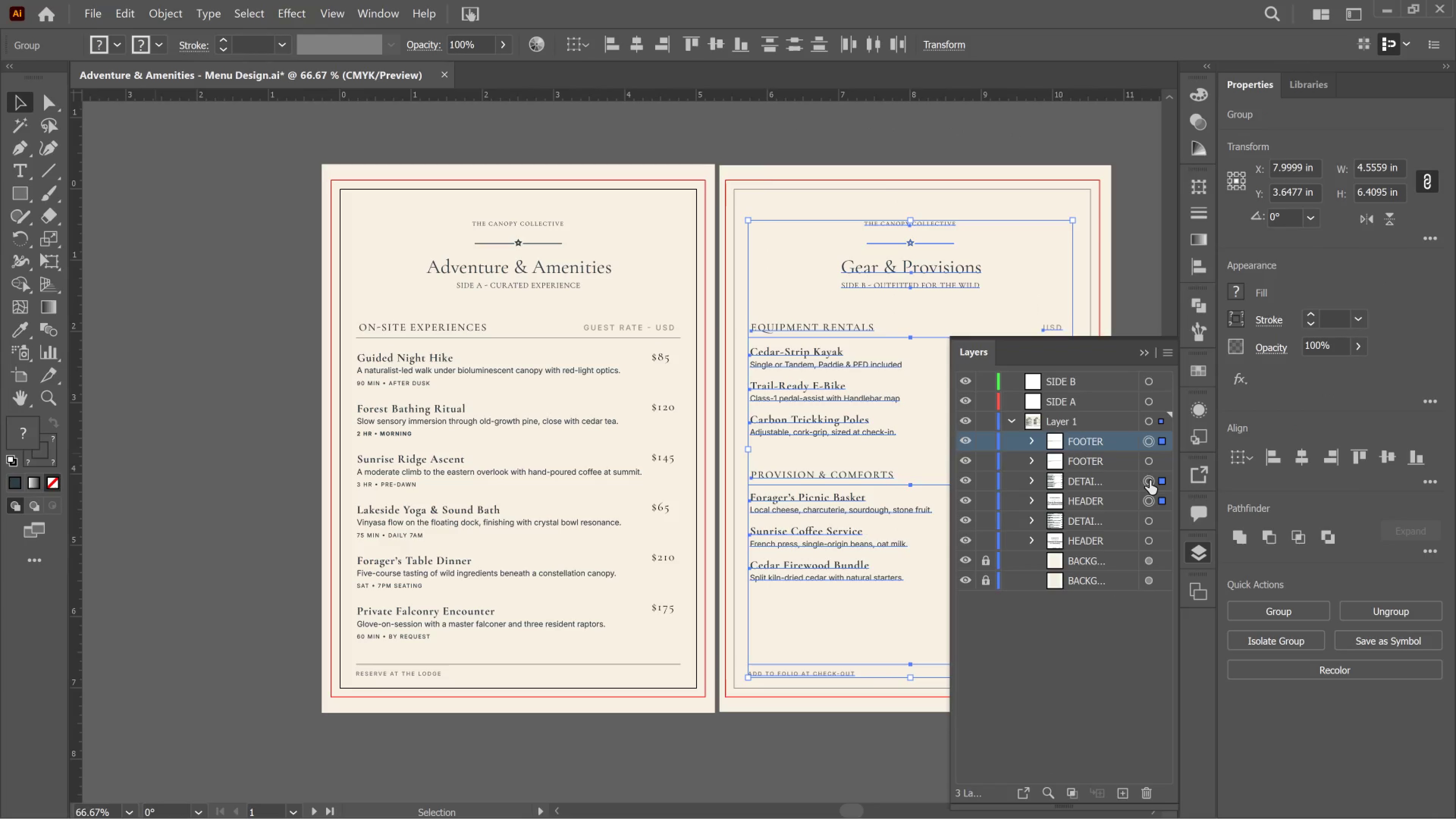 
wait(5.42)
 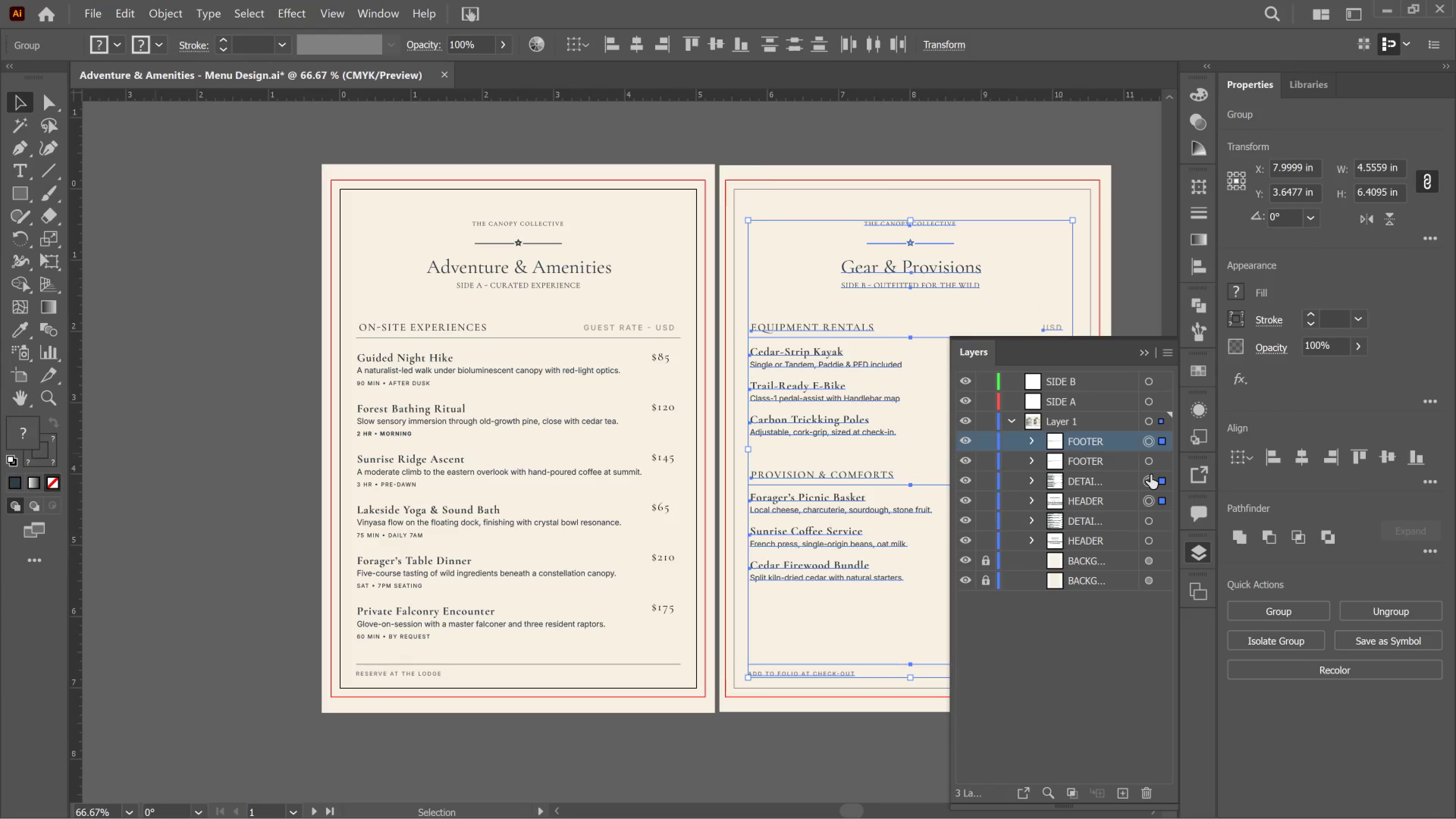 
hold_key(key=ControlLeft, duration=1.88)
left_click([1119, 479])
 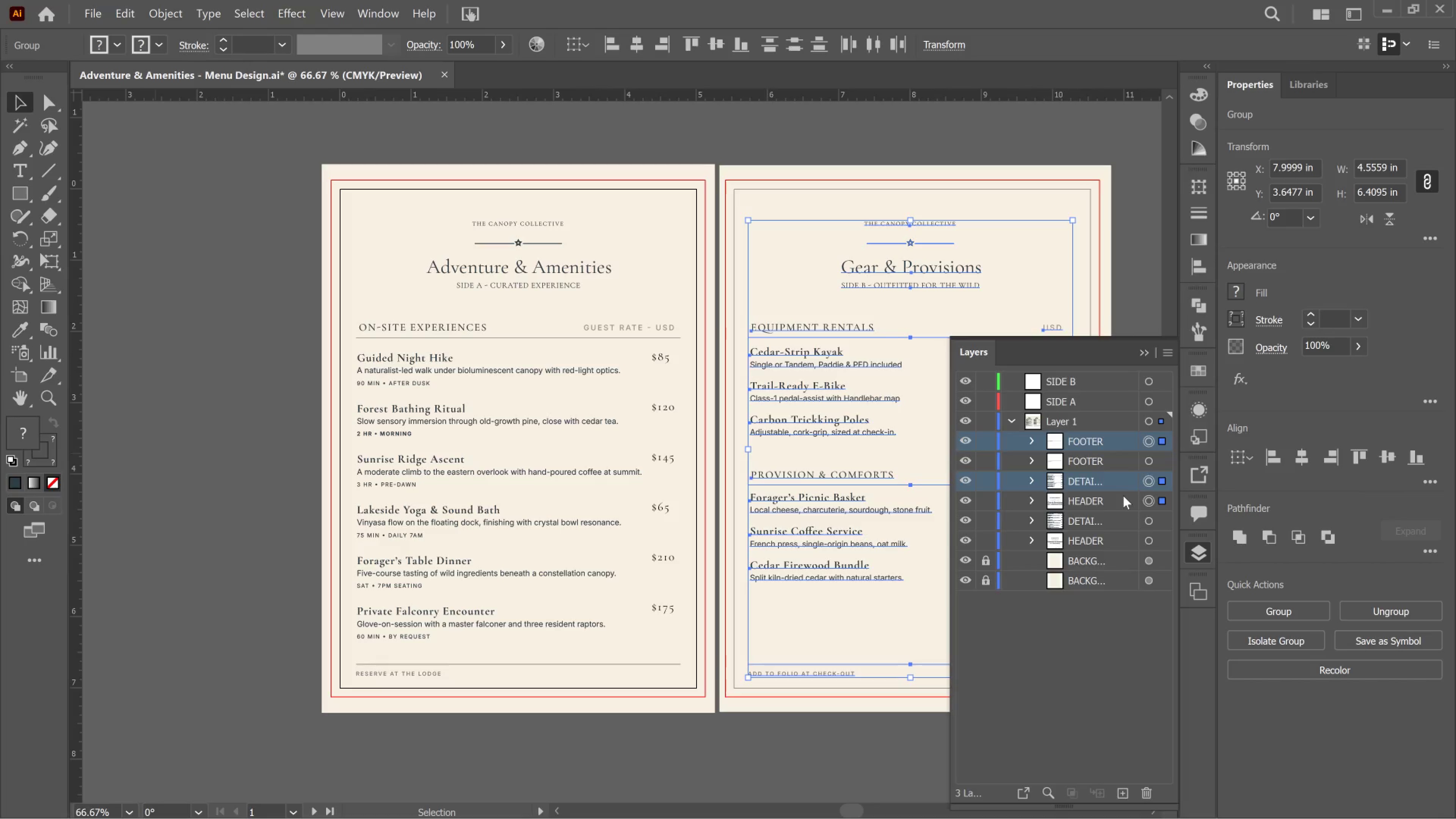 
left_click([1123, 496])
 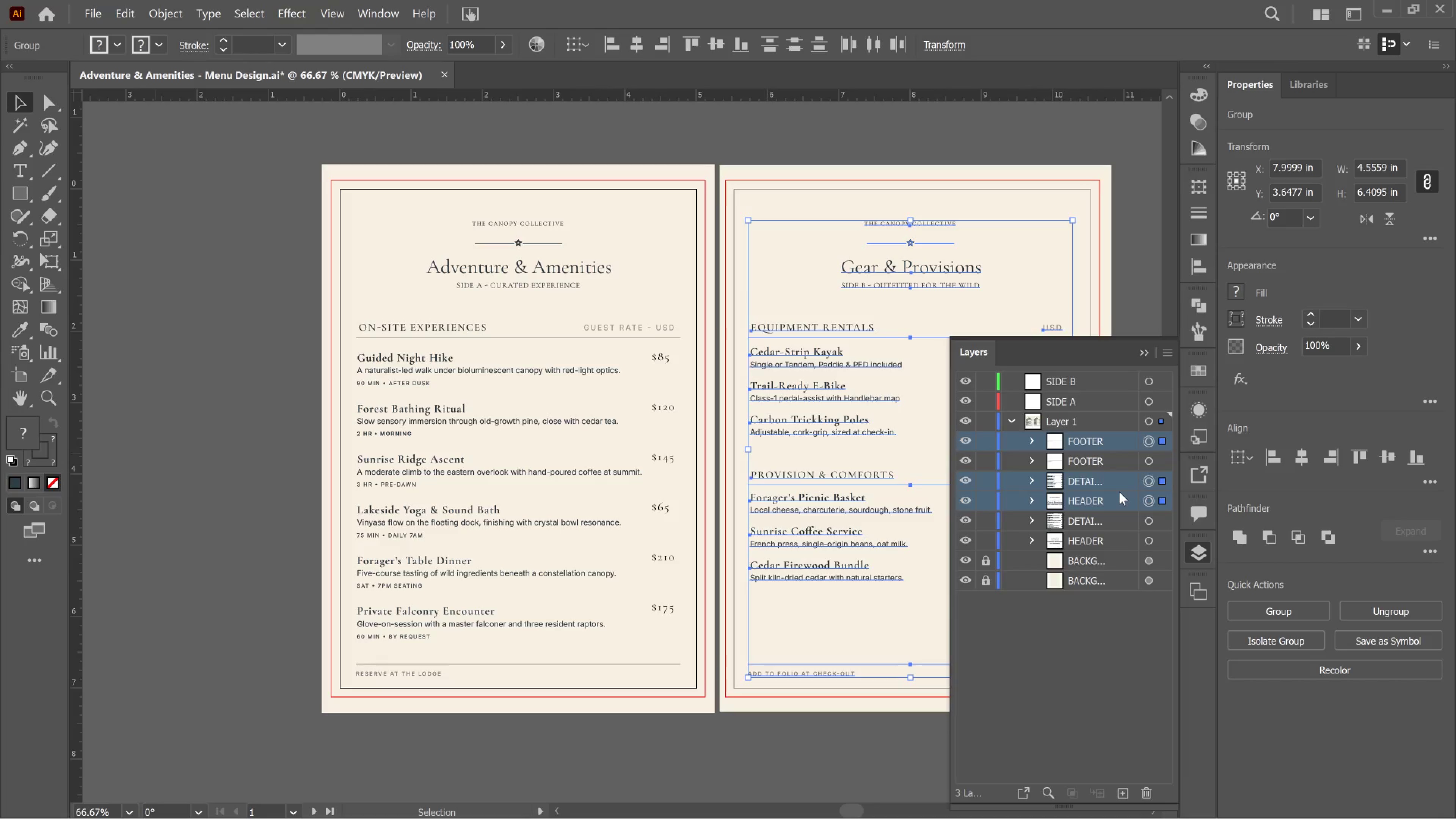 
left_click_drag(start_coordinate=[1119, 492], to_coordinate=[1083, 381])
 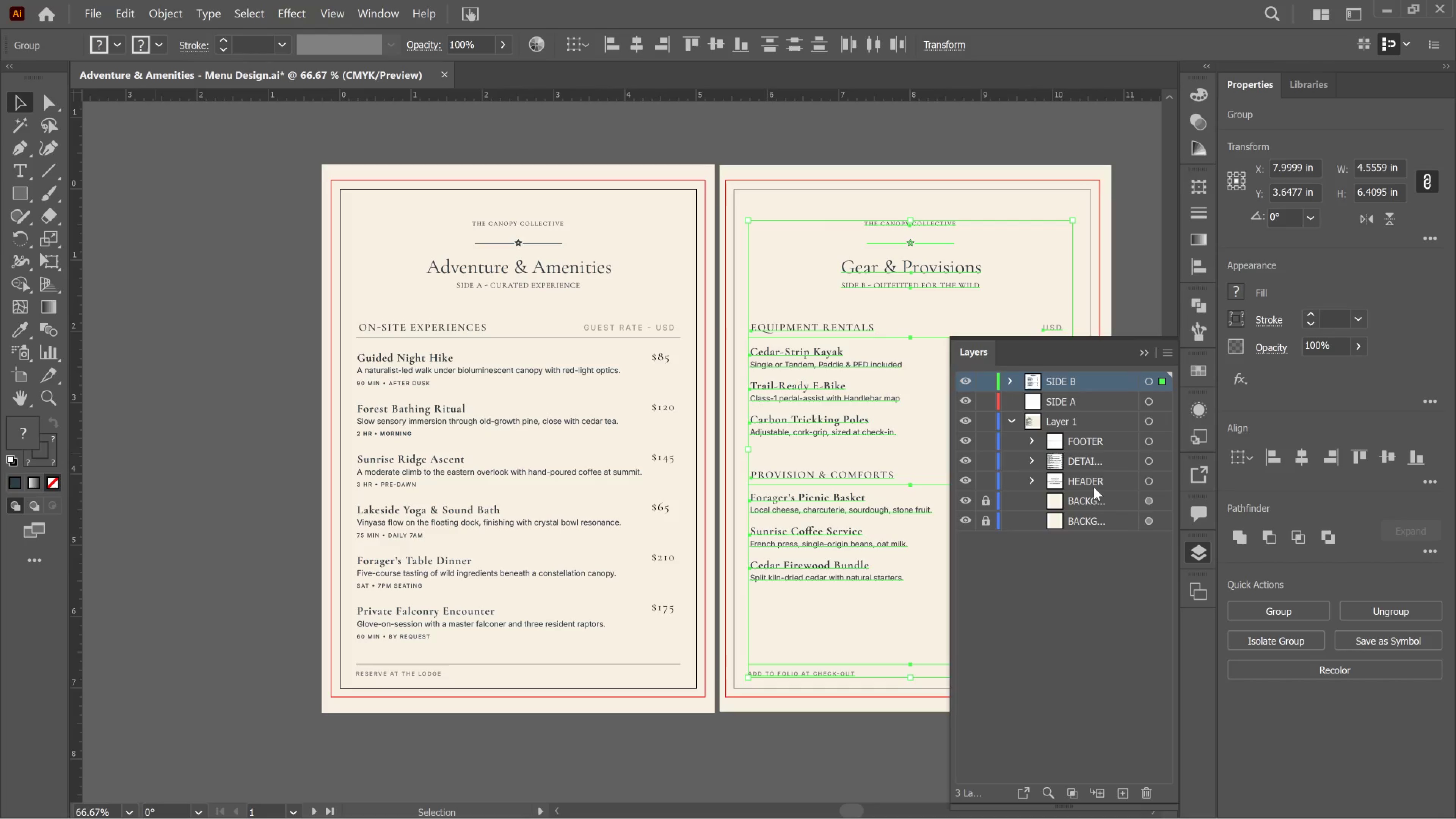 
wait(7.73)
 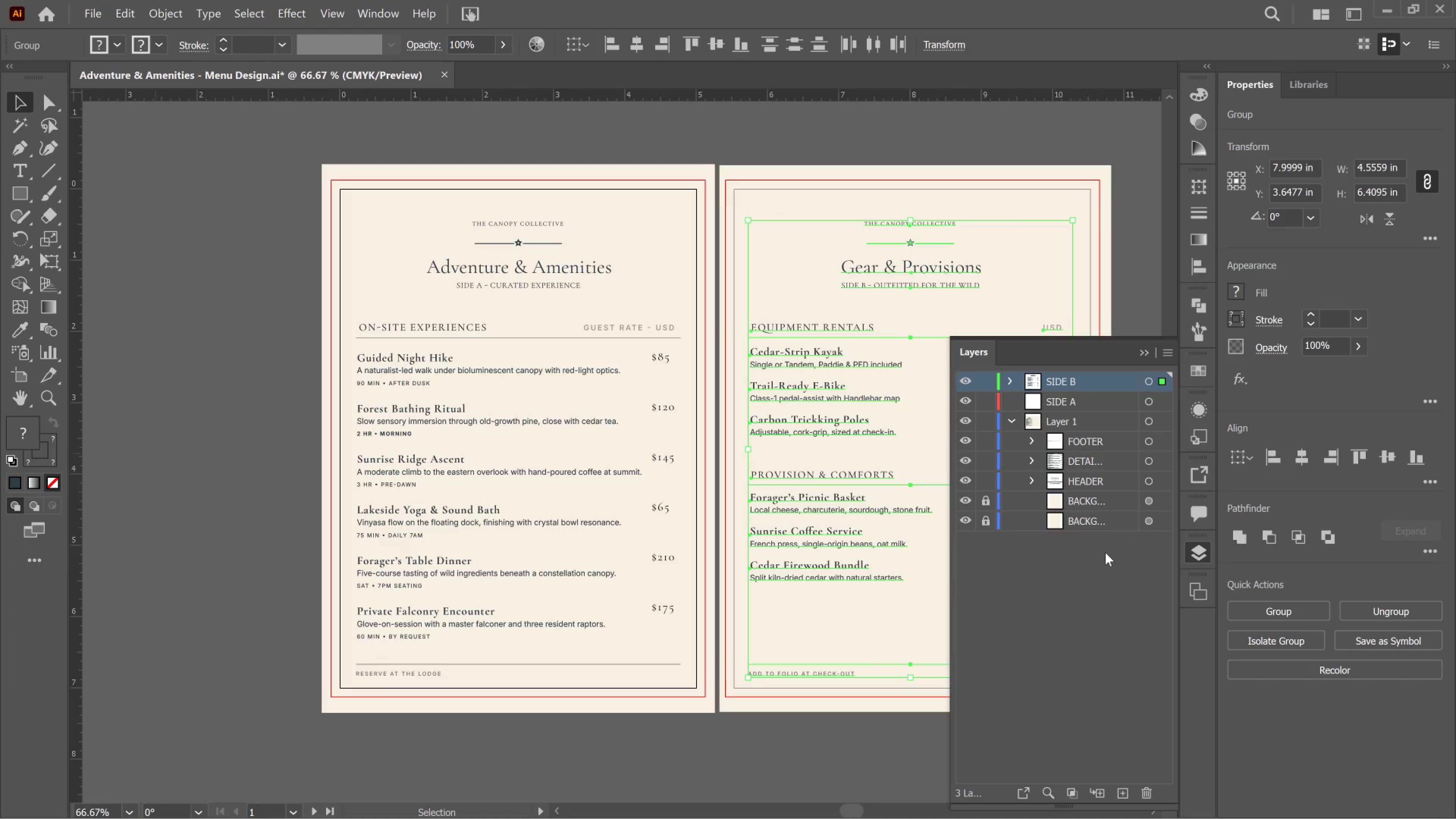 
left_click_drag(start_coordinate=[325, 147], to_coordinate=[683, 739])
 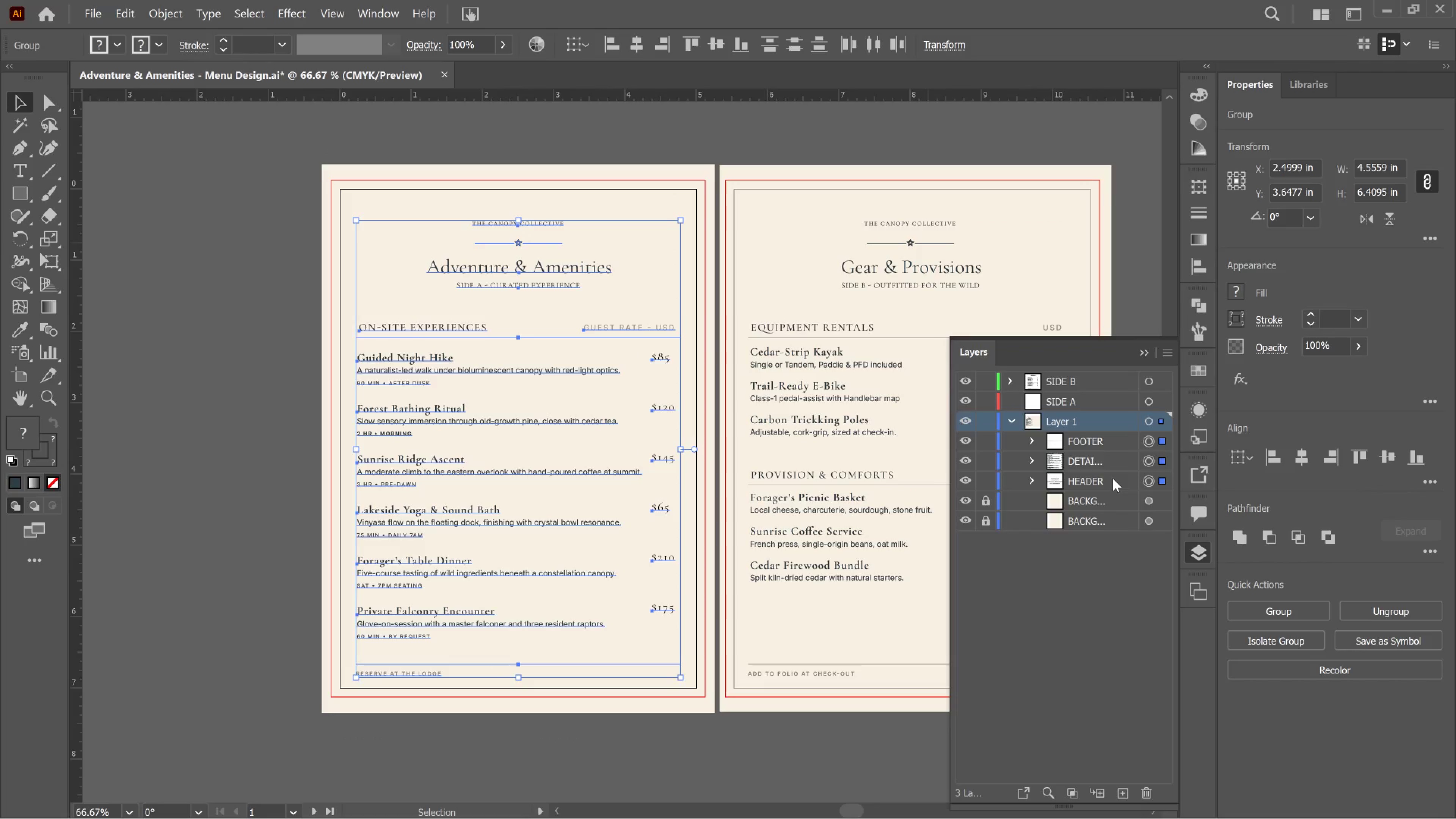 
wait(8.0)
 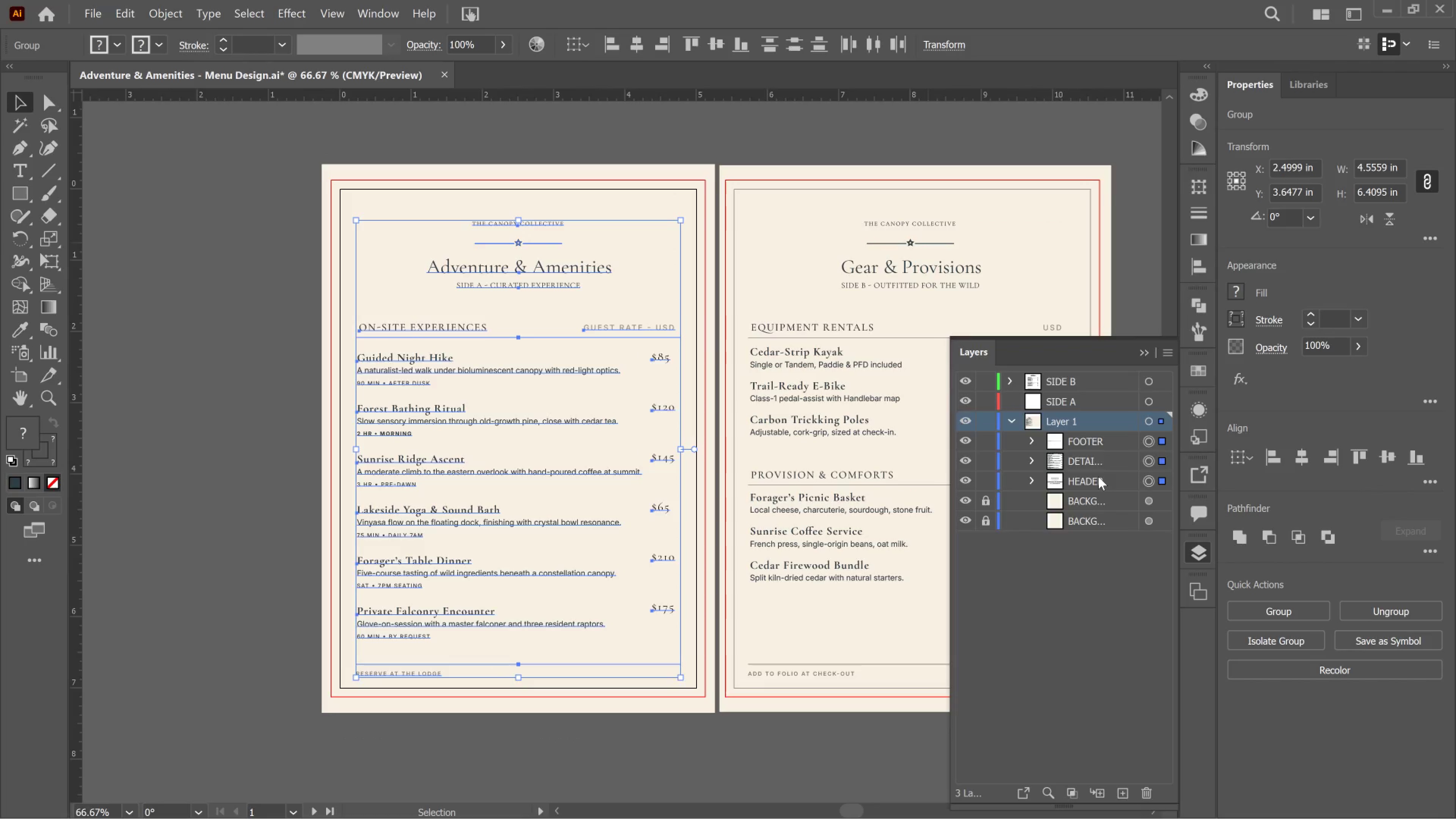 
left_click([1113, 480])
 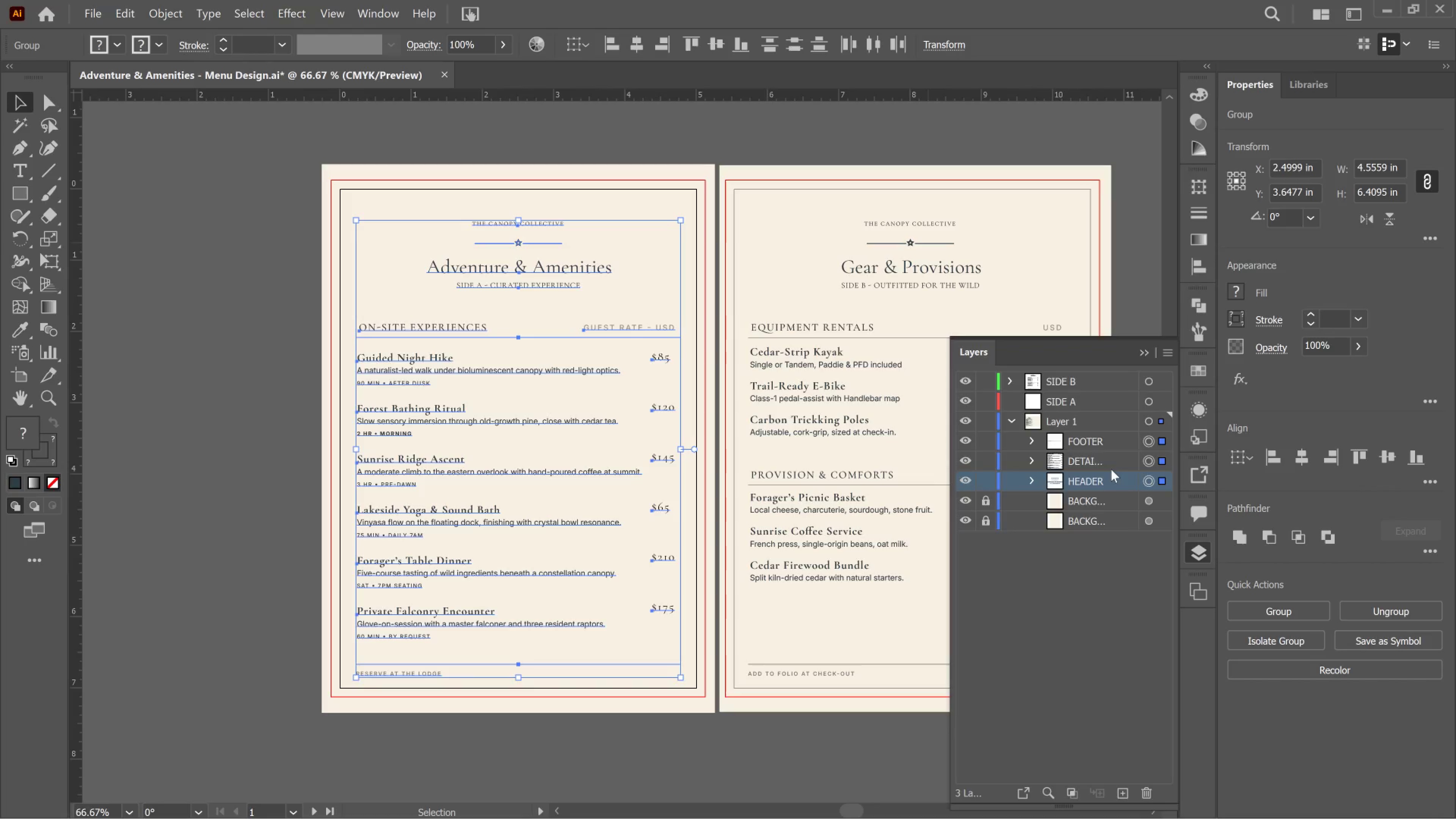 
hold_key(key=ShiftLeft, duration=1.36)
left_click([1109, 460])
 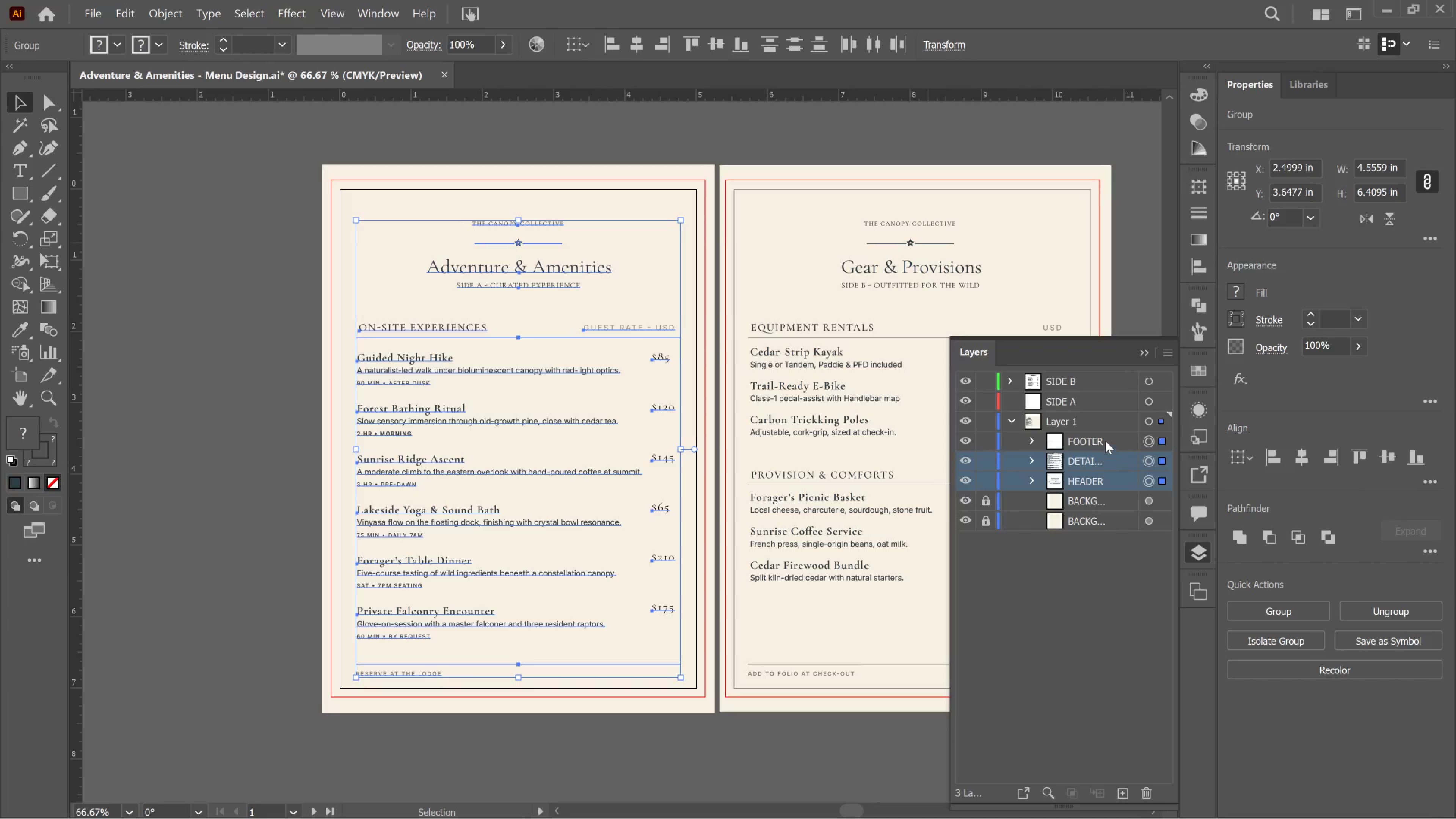 
left_click([1105, 441])
 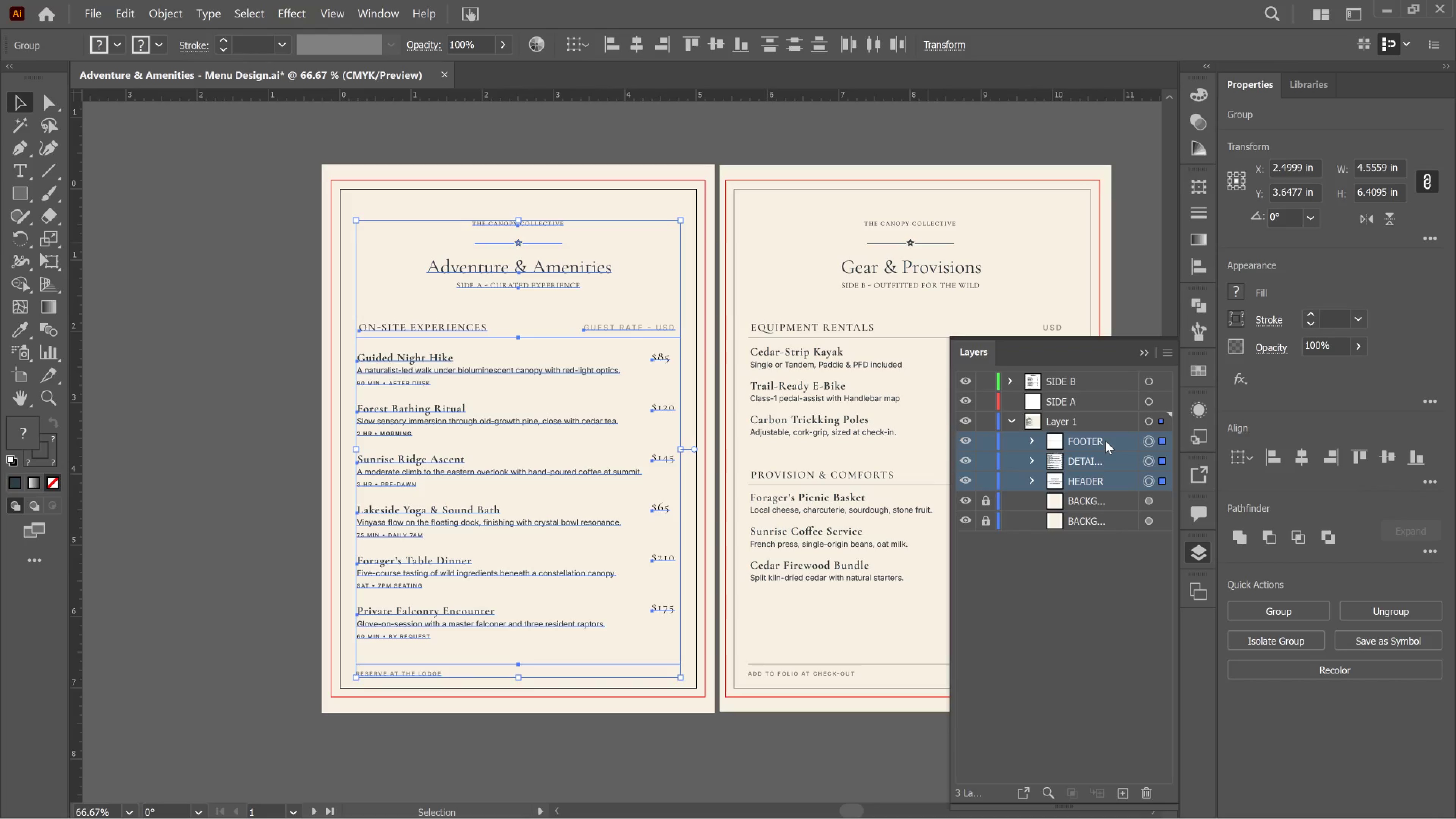 
left_click_drag(start_coordinate=[1107, 441], to_coordinate=[1088, 398])
 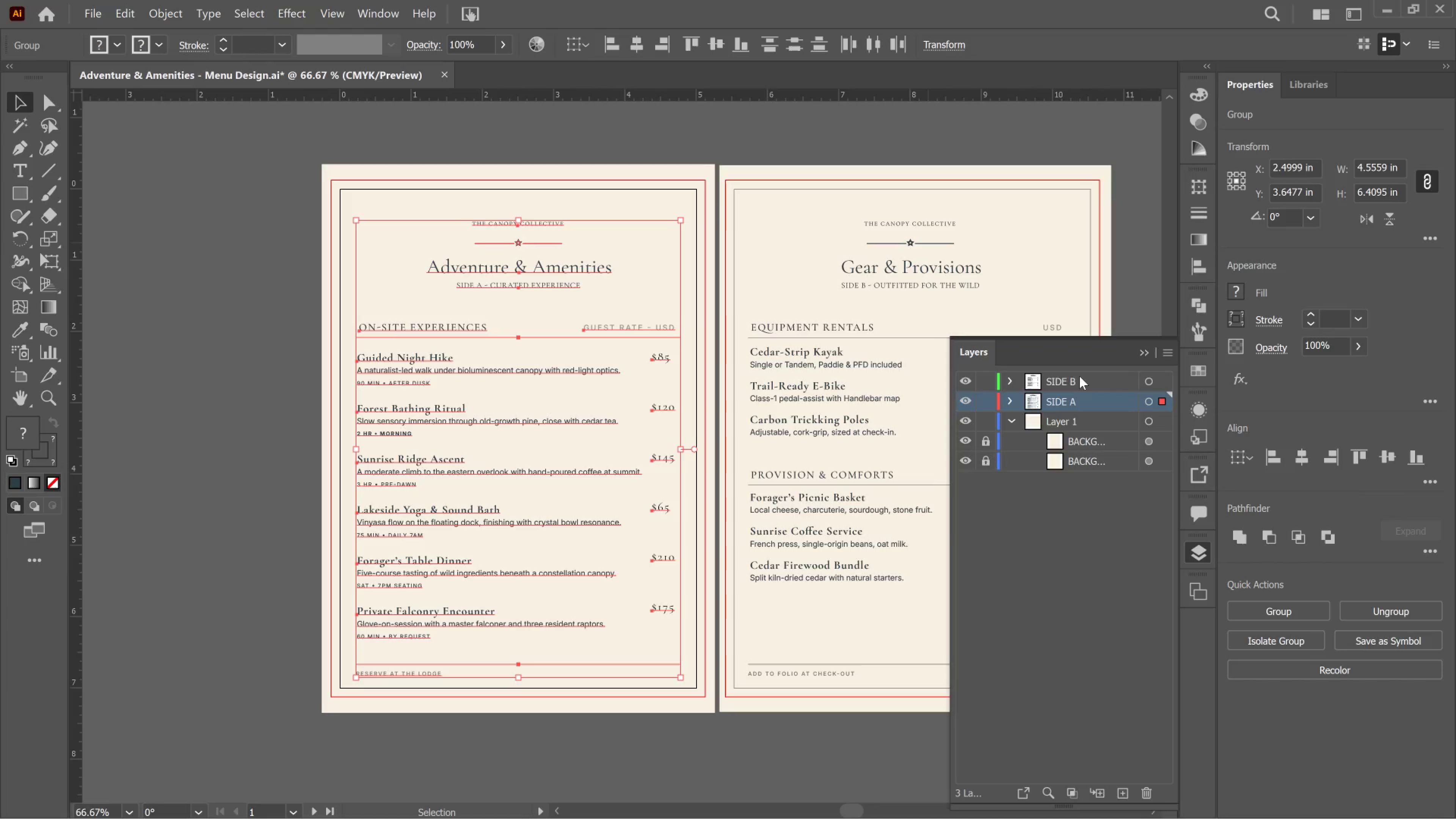 
hold_key(key=ControlLeft, duration=0.59)
left_click([1079, 376])
 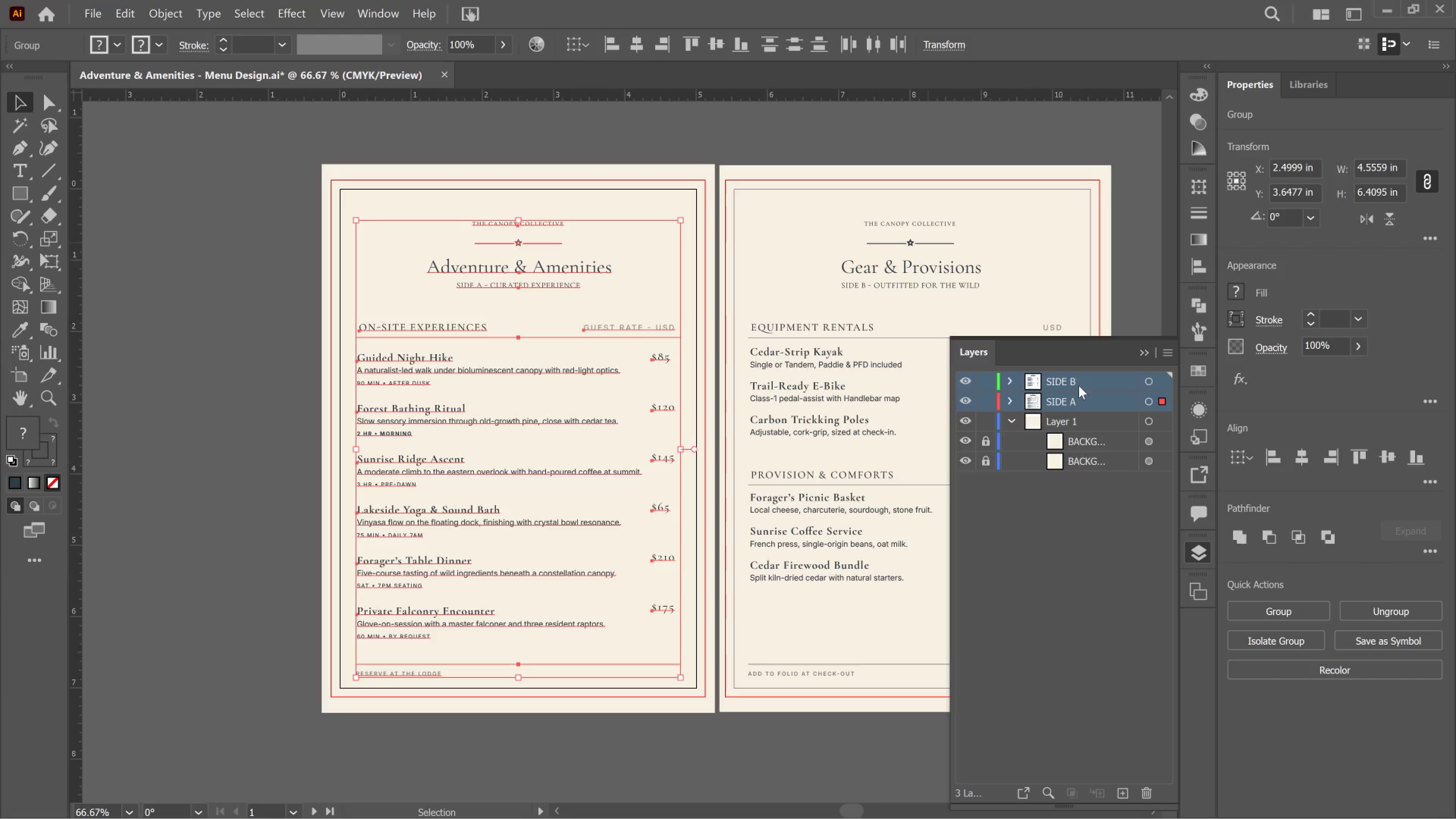 
left_click_drag(start_coordinate=[1079, 386], to_coordinate=[1081, 427])
 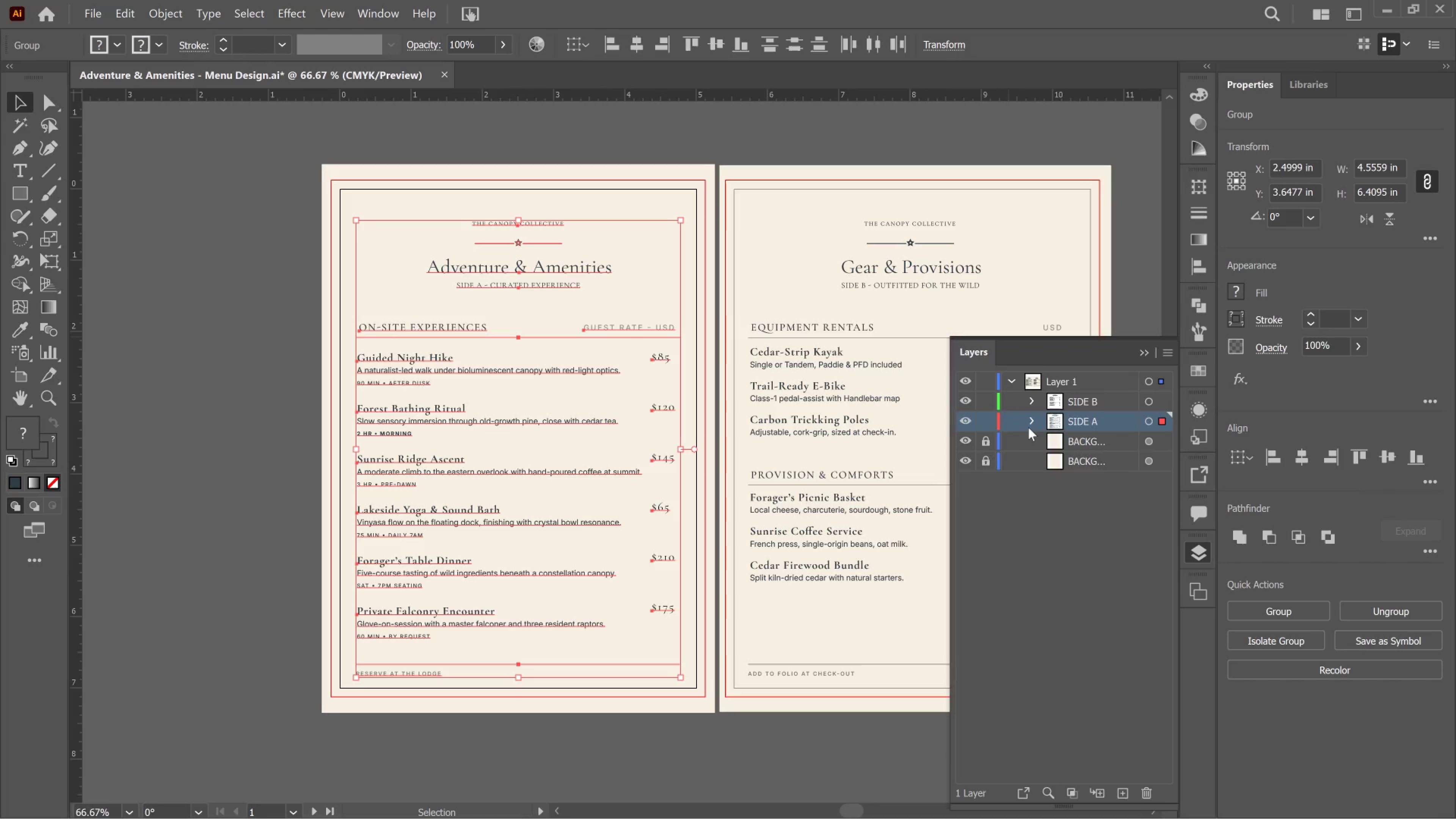 
wait(8.03)
 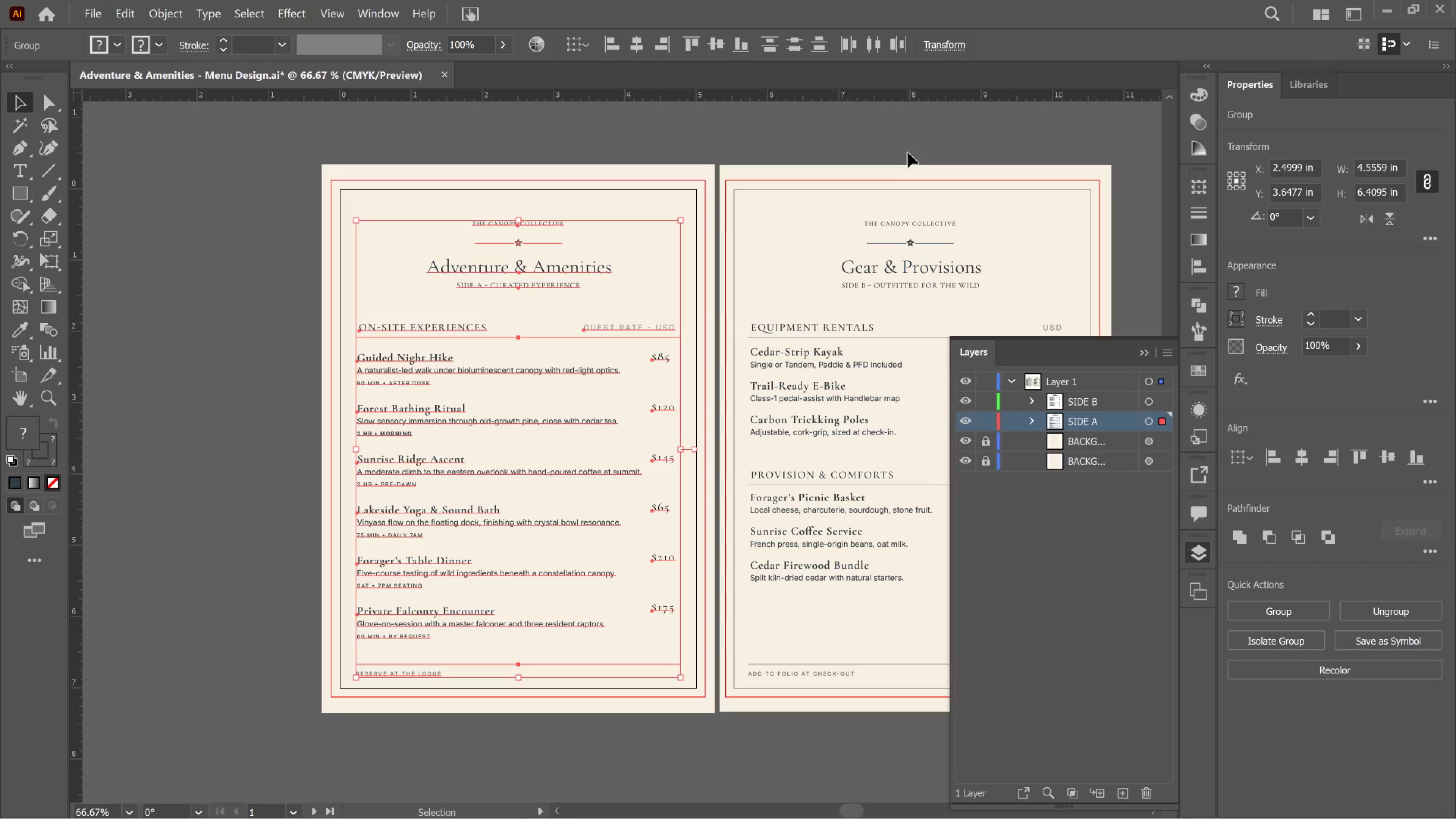 
left_click([1028, 424])
 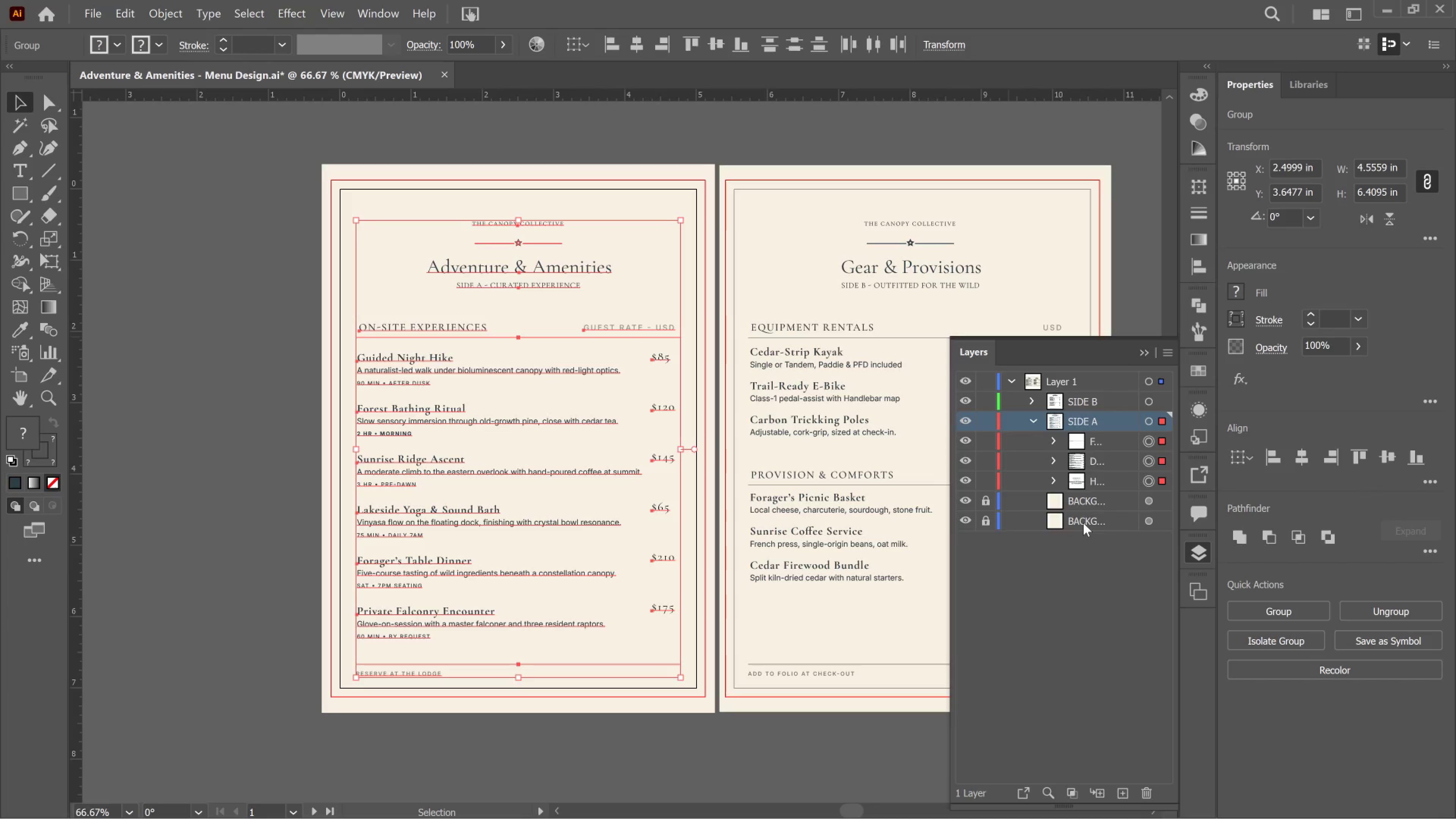 
left_click([1083, 523])
 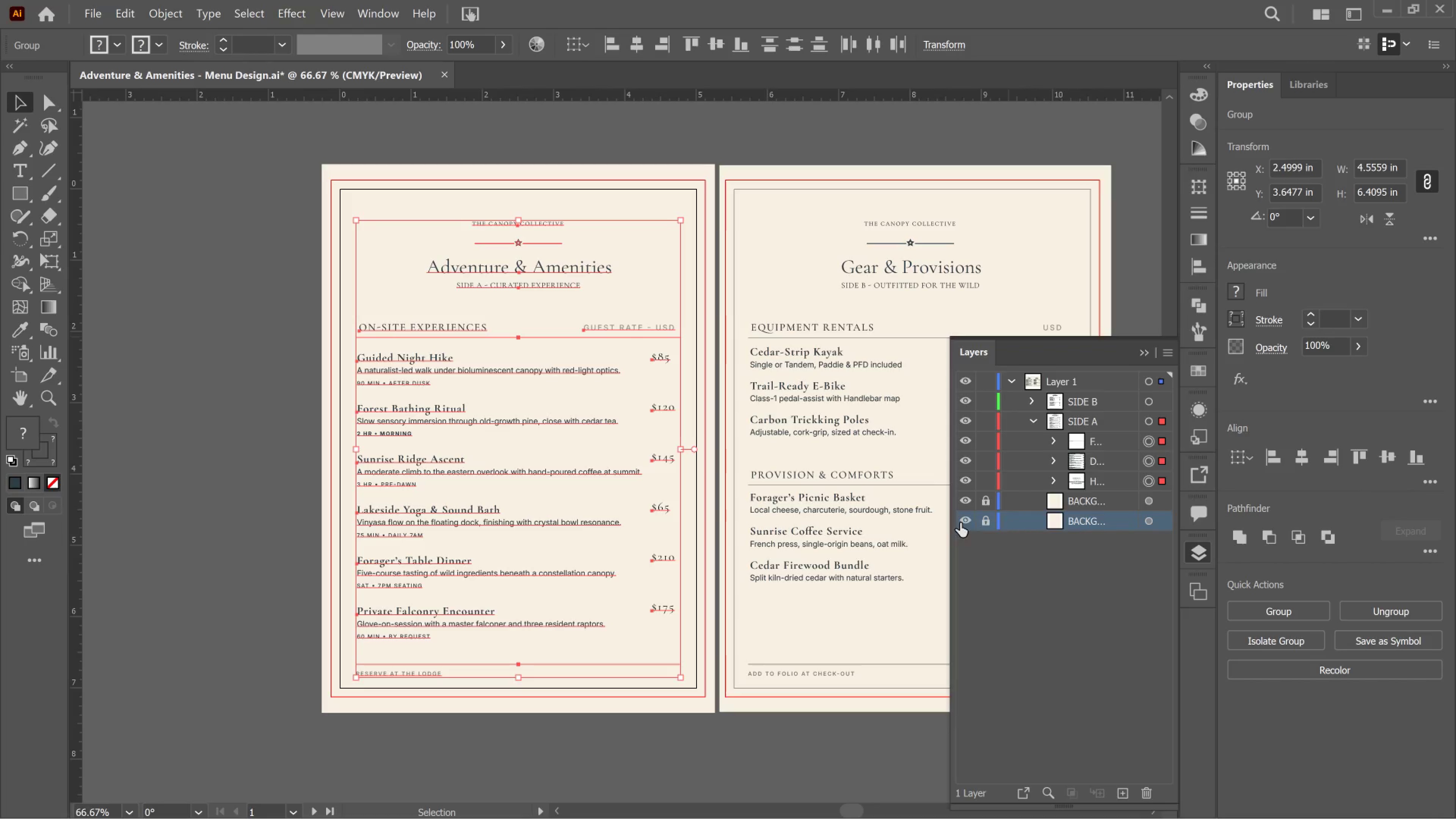 
left_click([956, 523])
 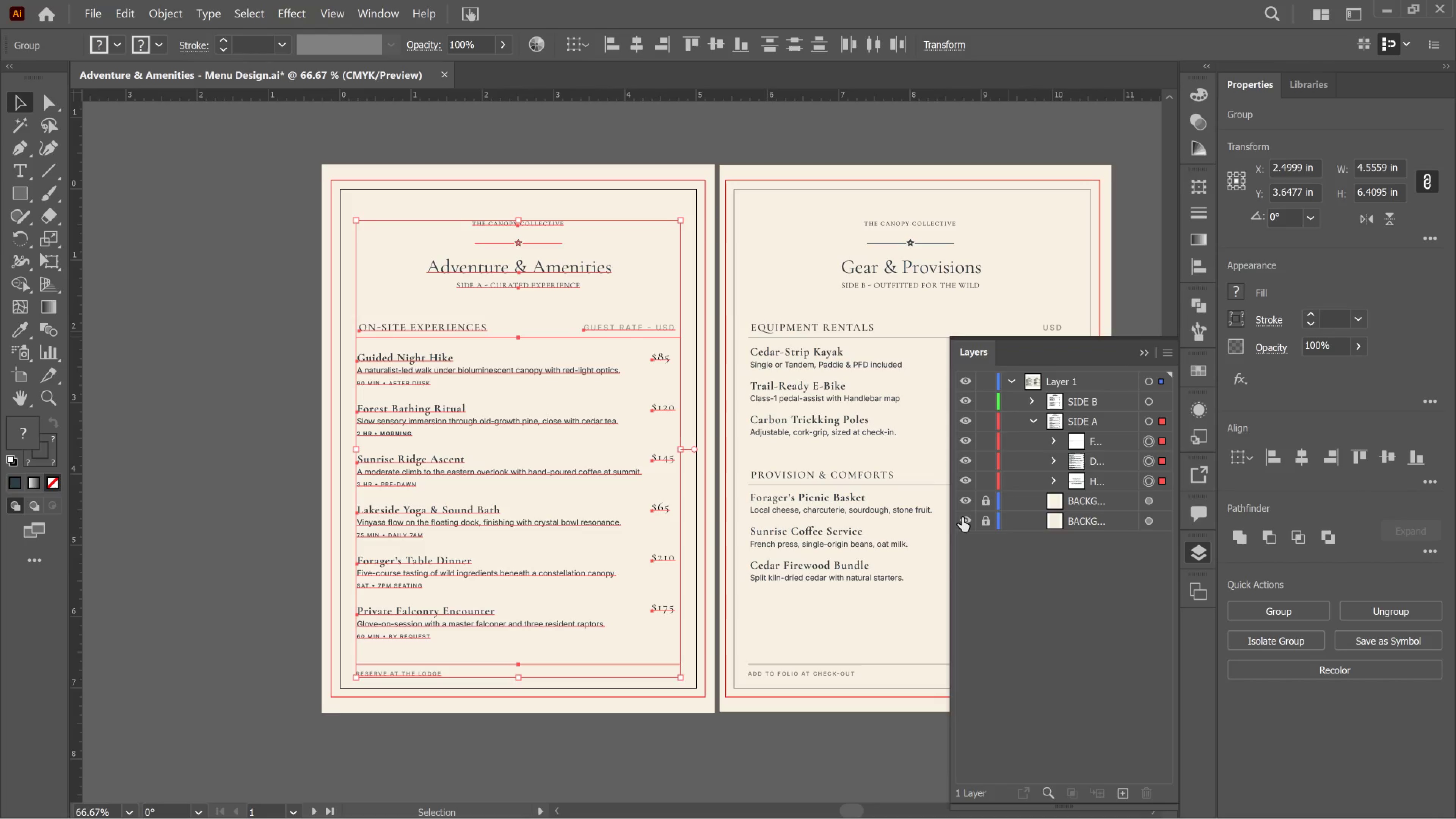 
left_click([962, 518])
 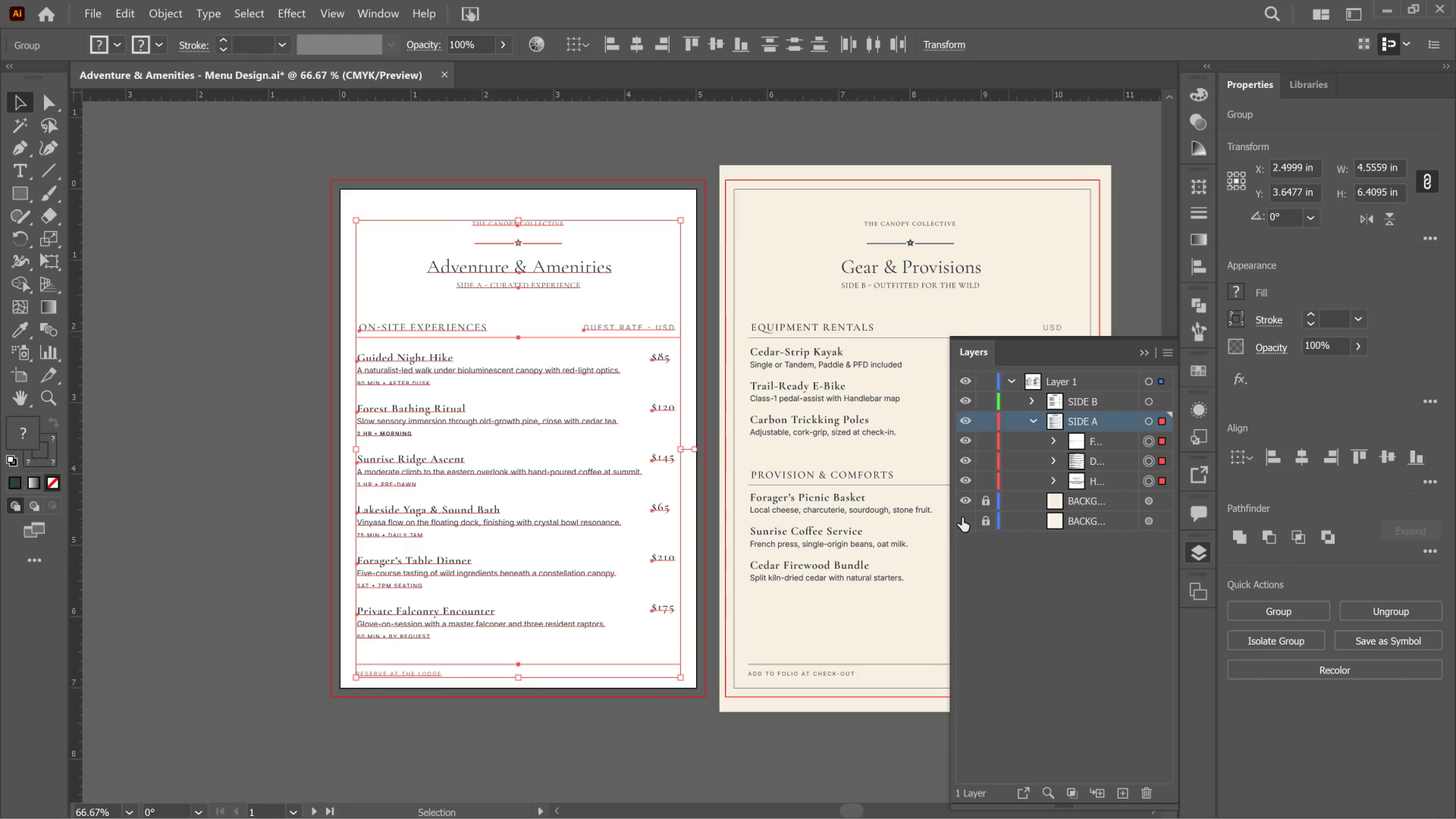 
left_click([962, 518])
 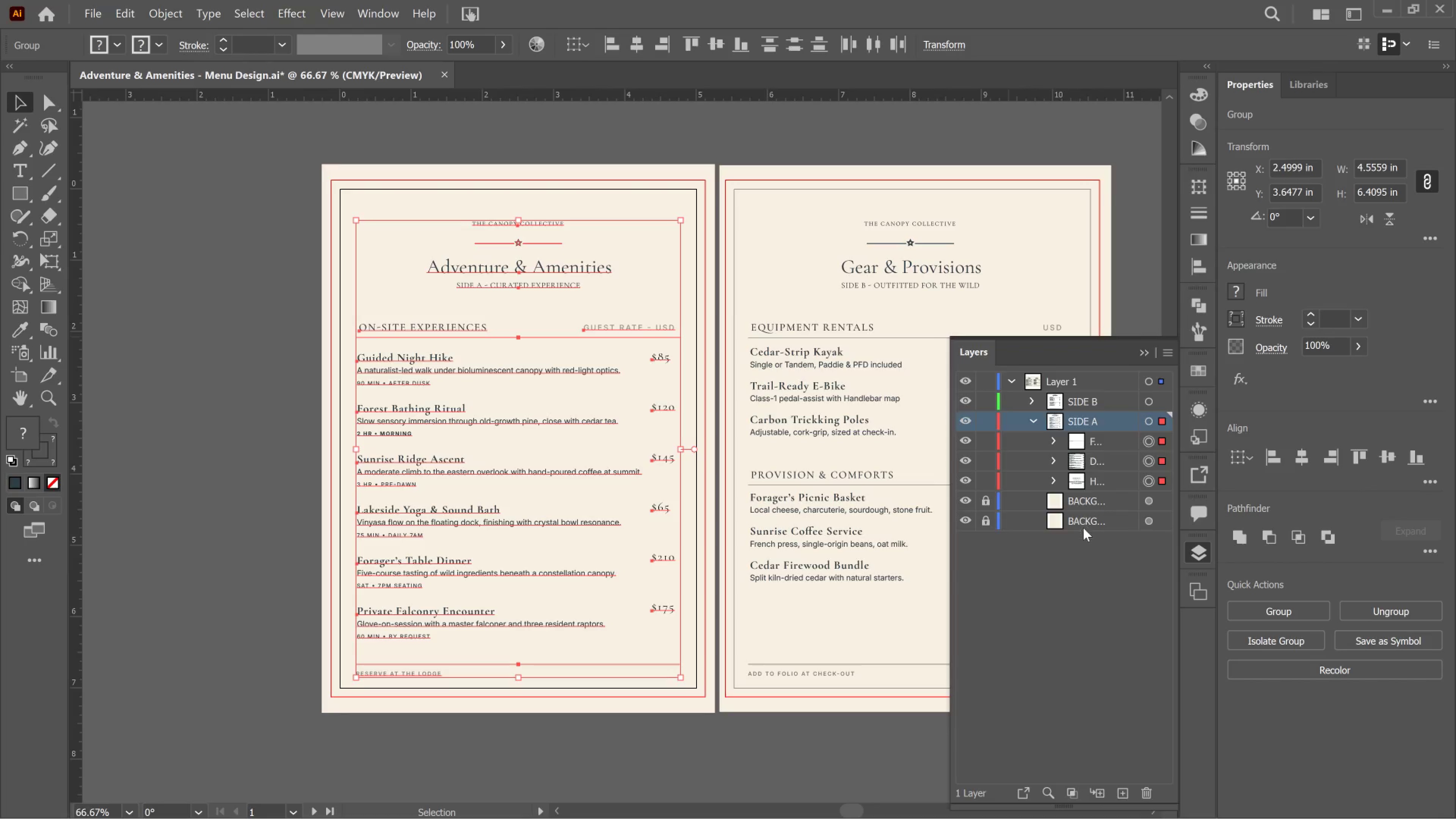 
left_click([1083, 528])
 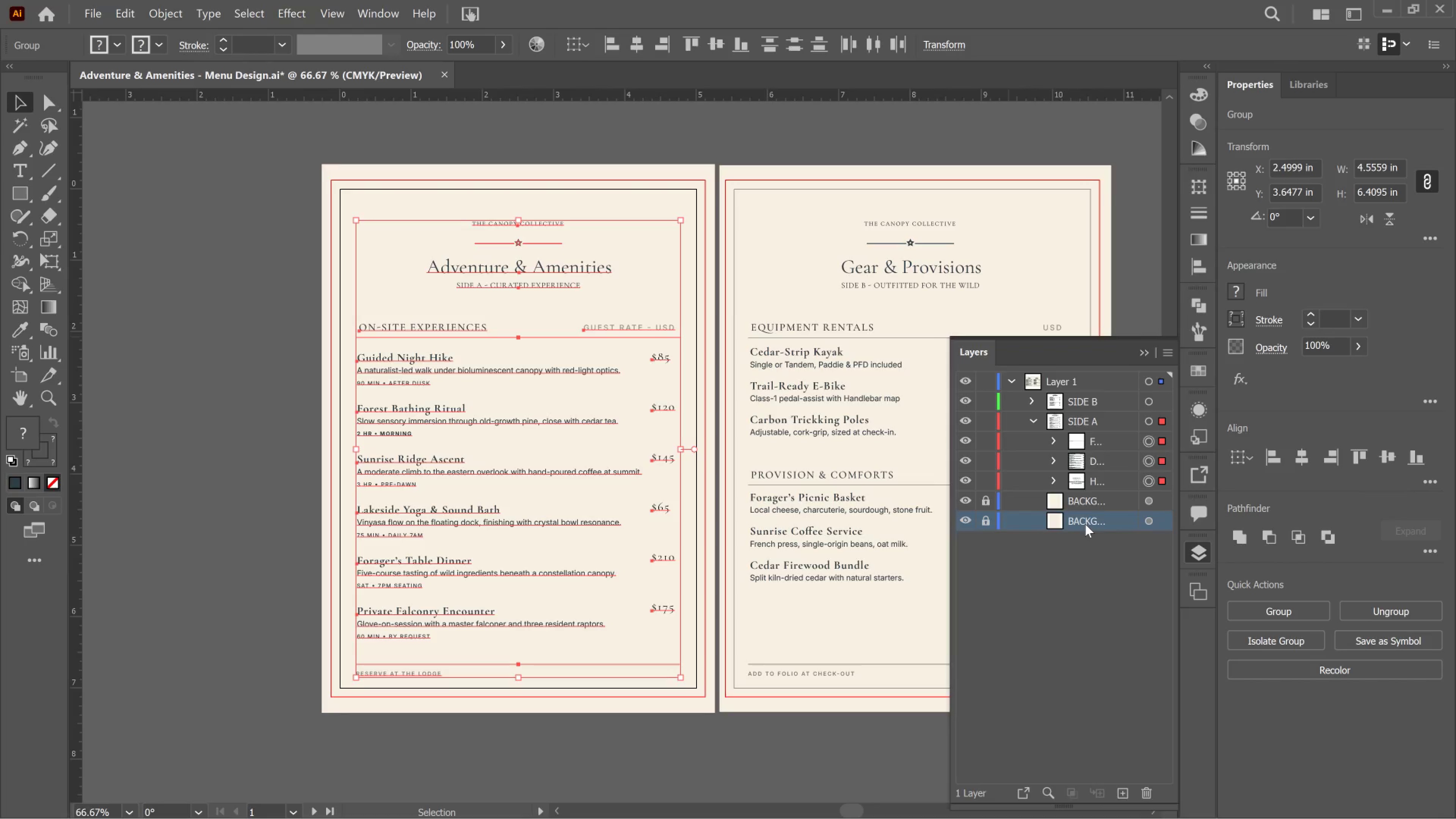 
left_click_drag(start_coordinate=[1085, 524], to_coordinate=[1095, 491])
 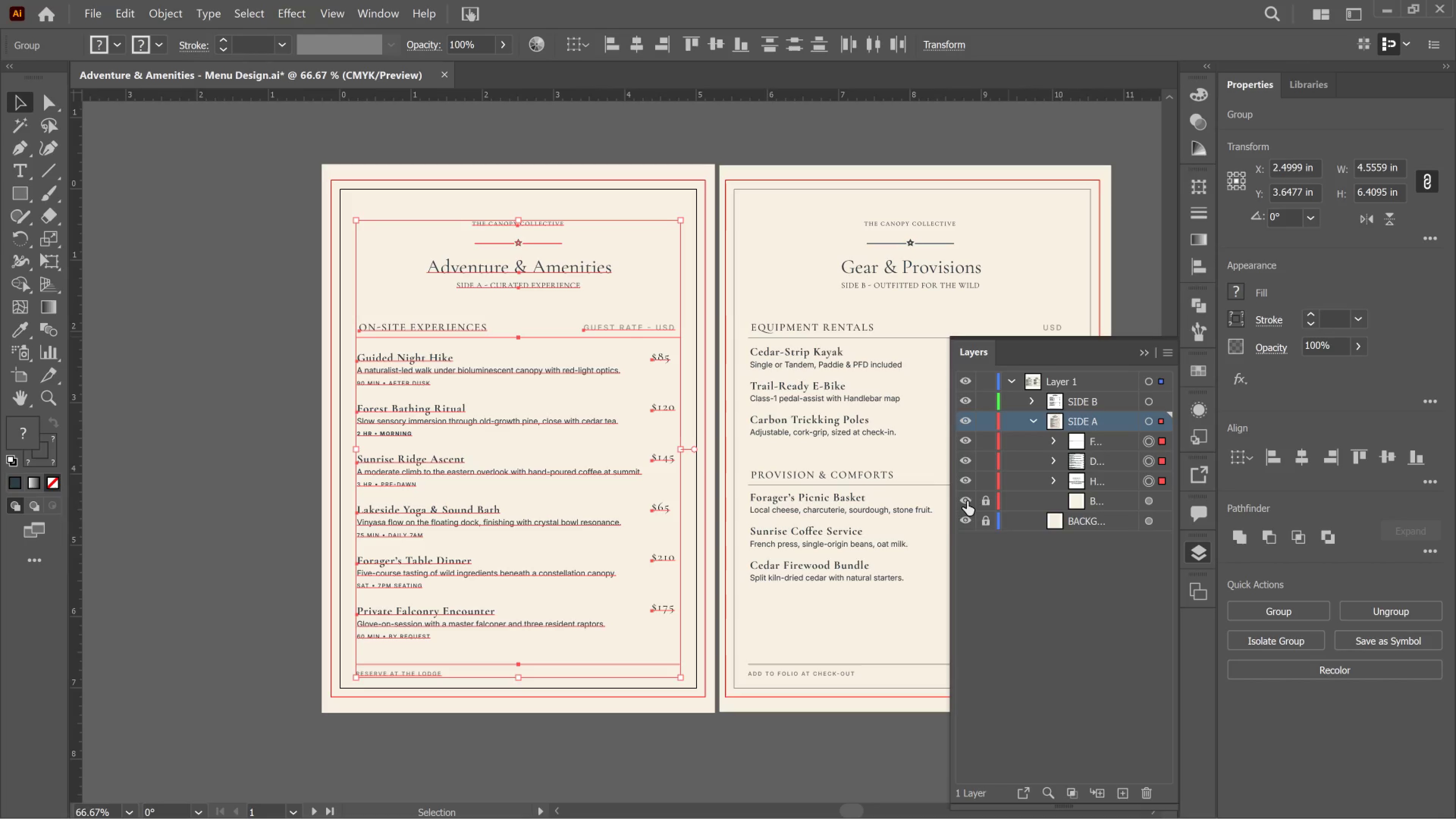 
left_click([971, 425])
 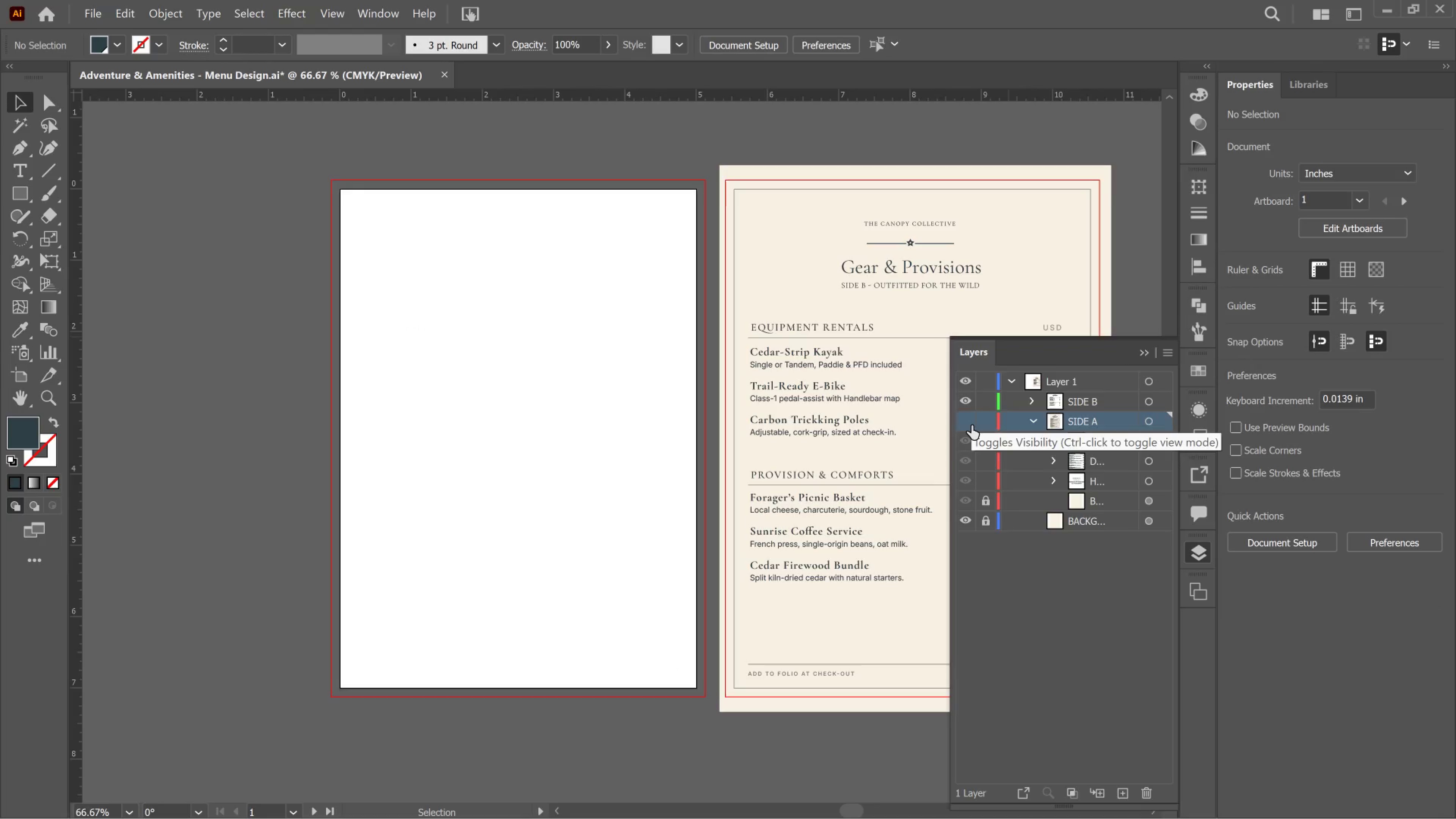 
left_click([971, 425])
 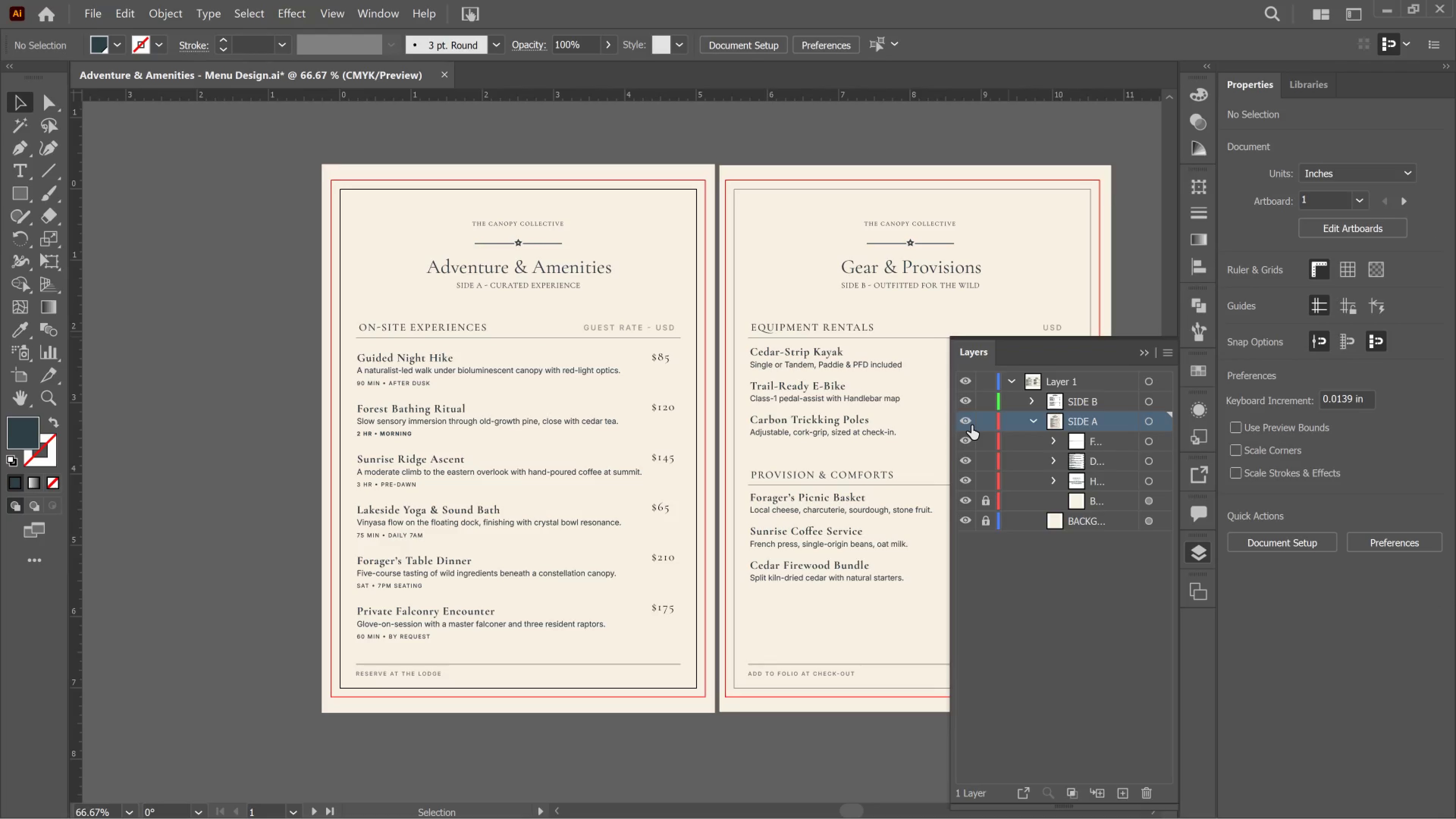 
left_click([971, 425])
 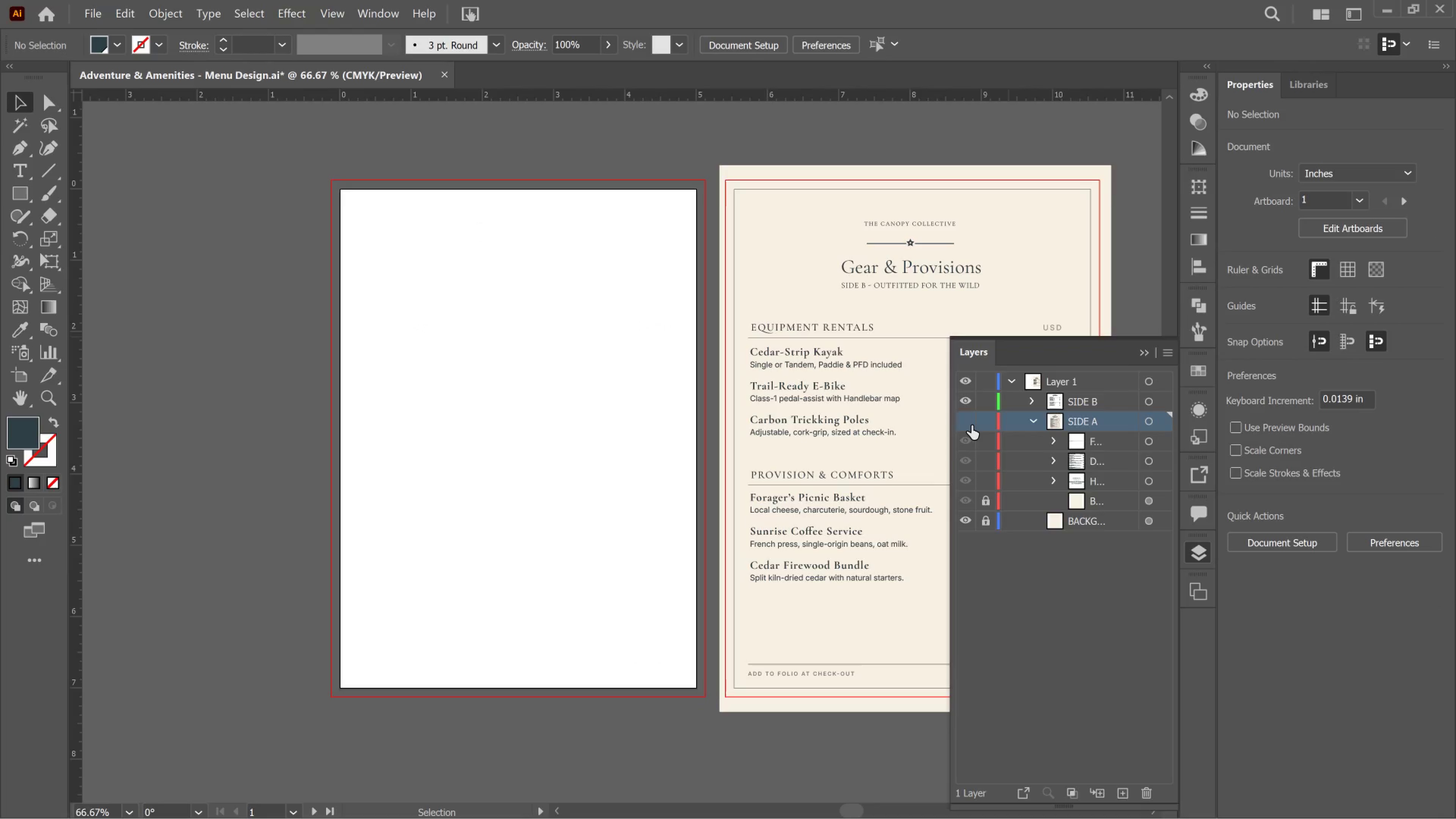 
left_click([971, 425])
 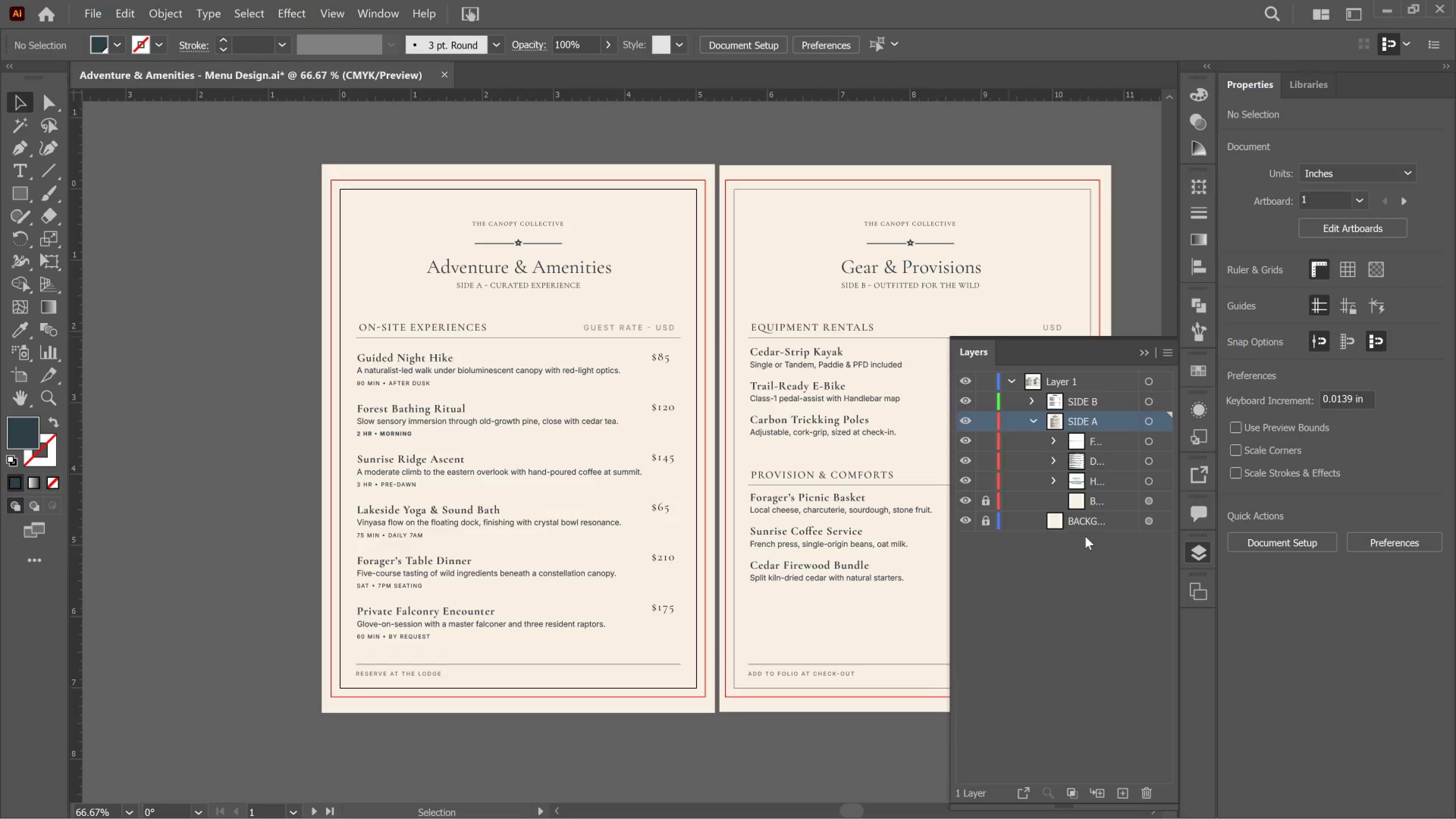 
left_click([1097, 526])
 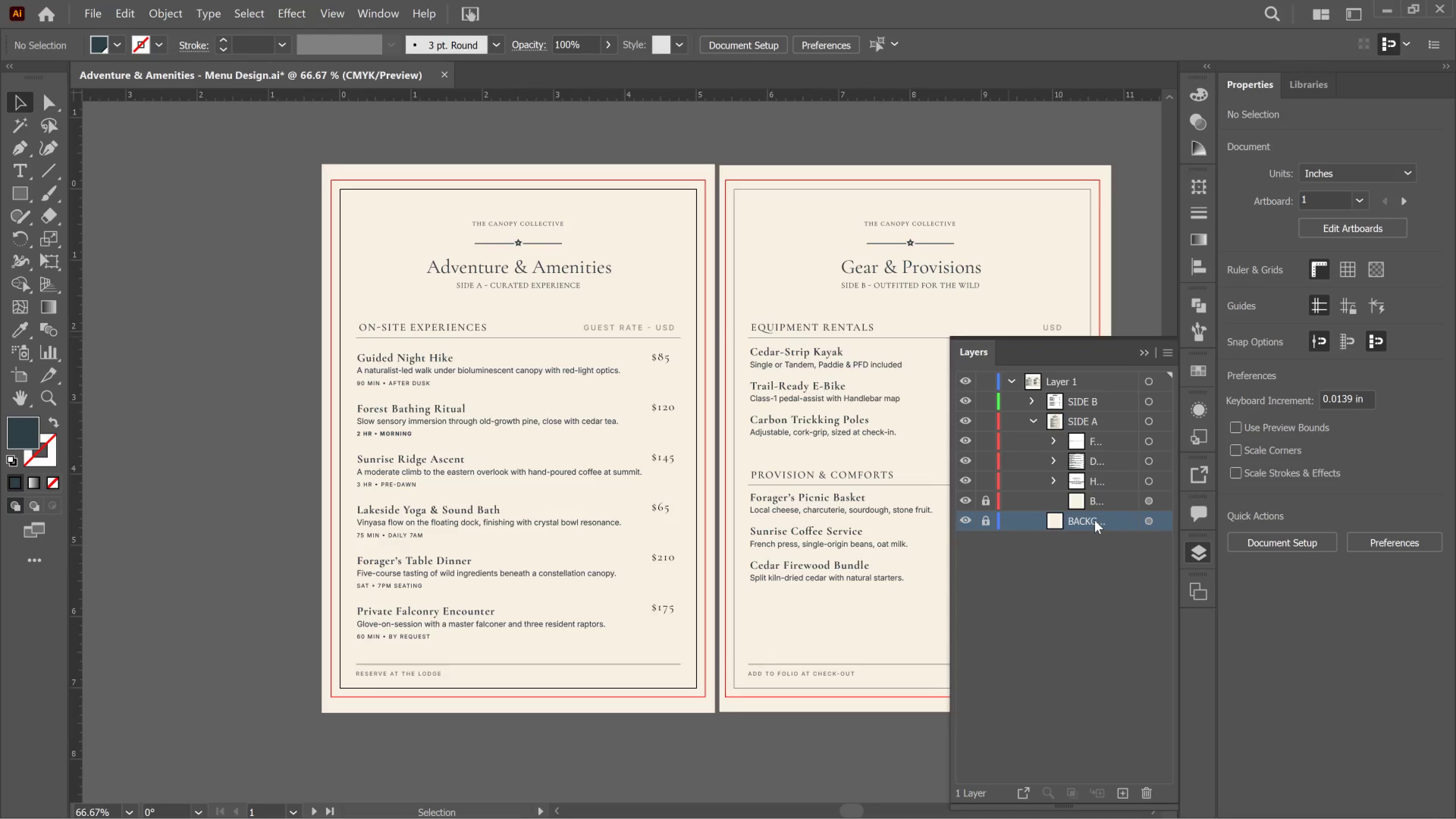 
left_click([1095, 520])
 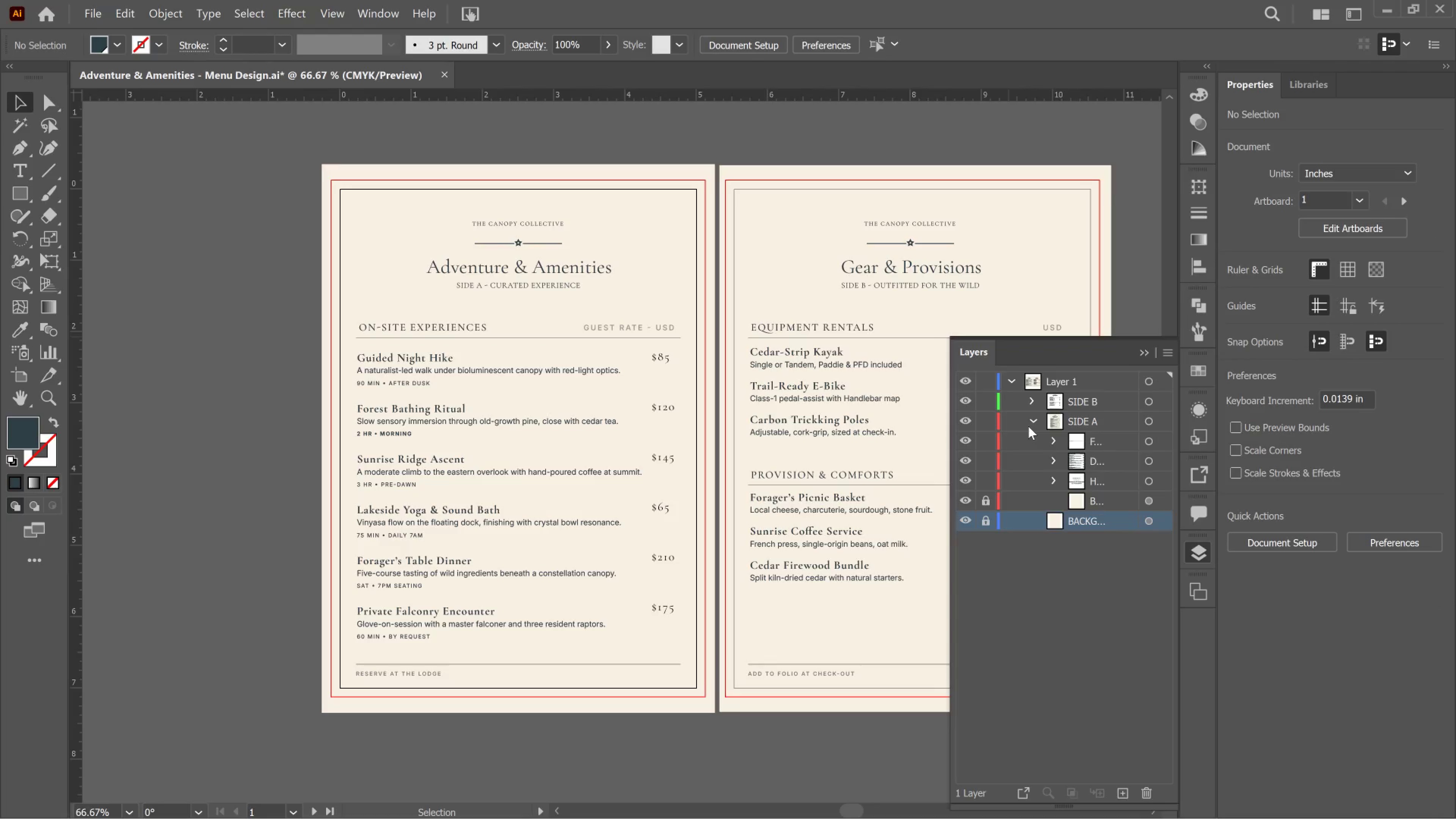 
left_click([1028, 421])
 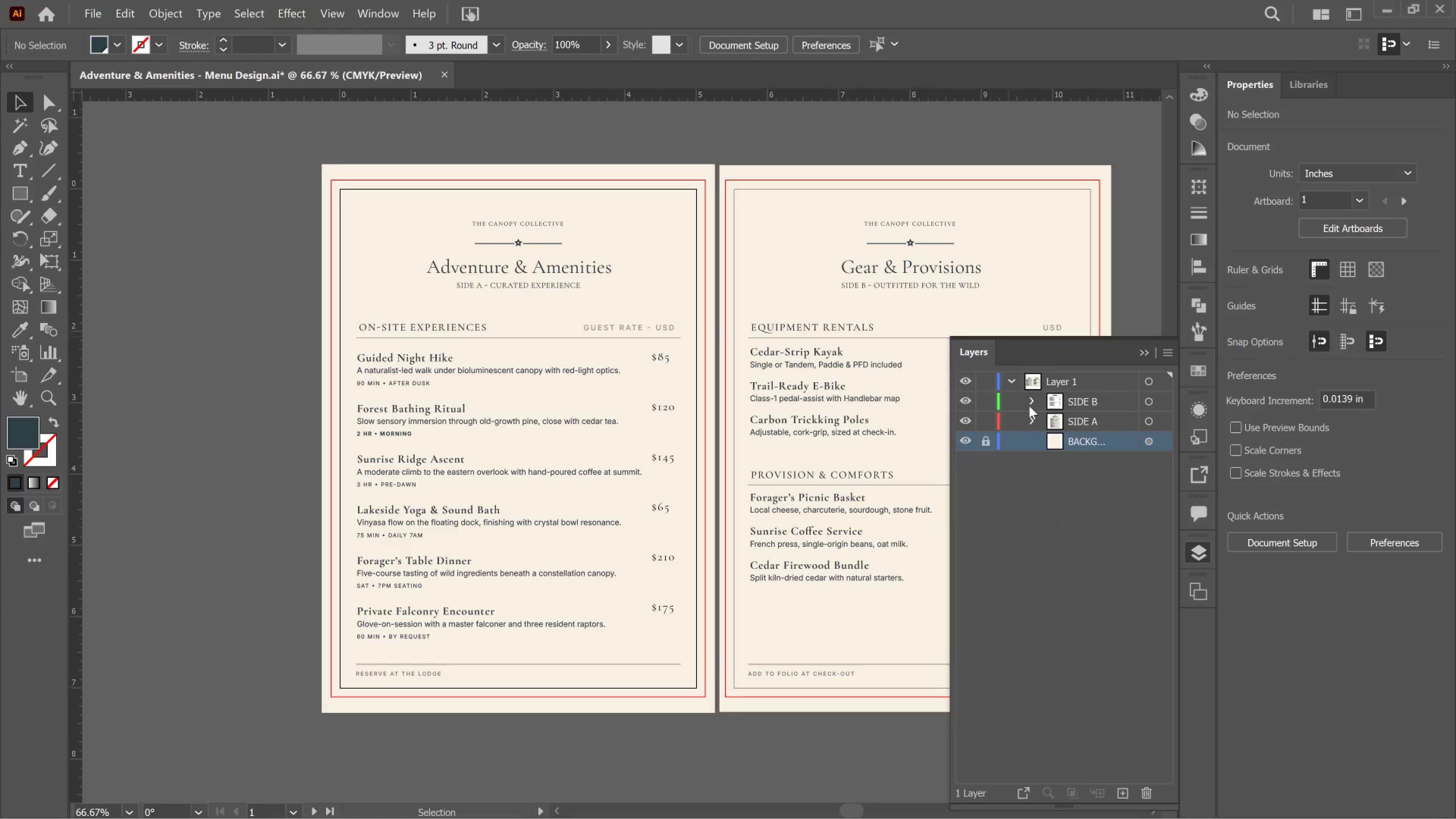 
left_click([1029, 404])
 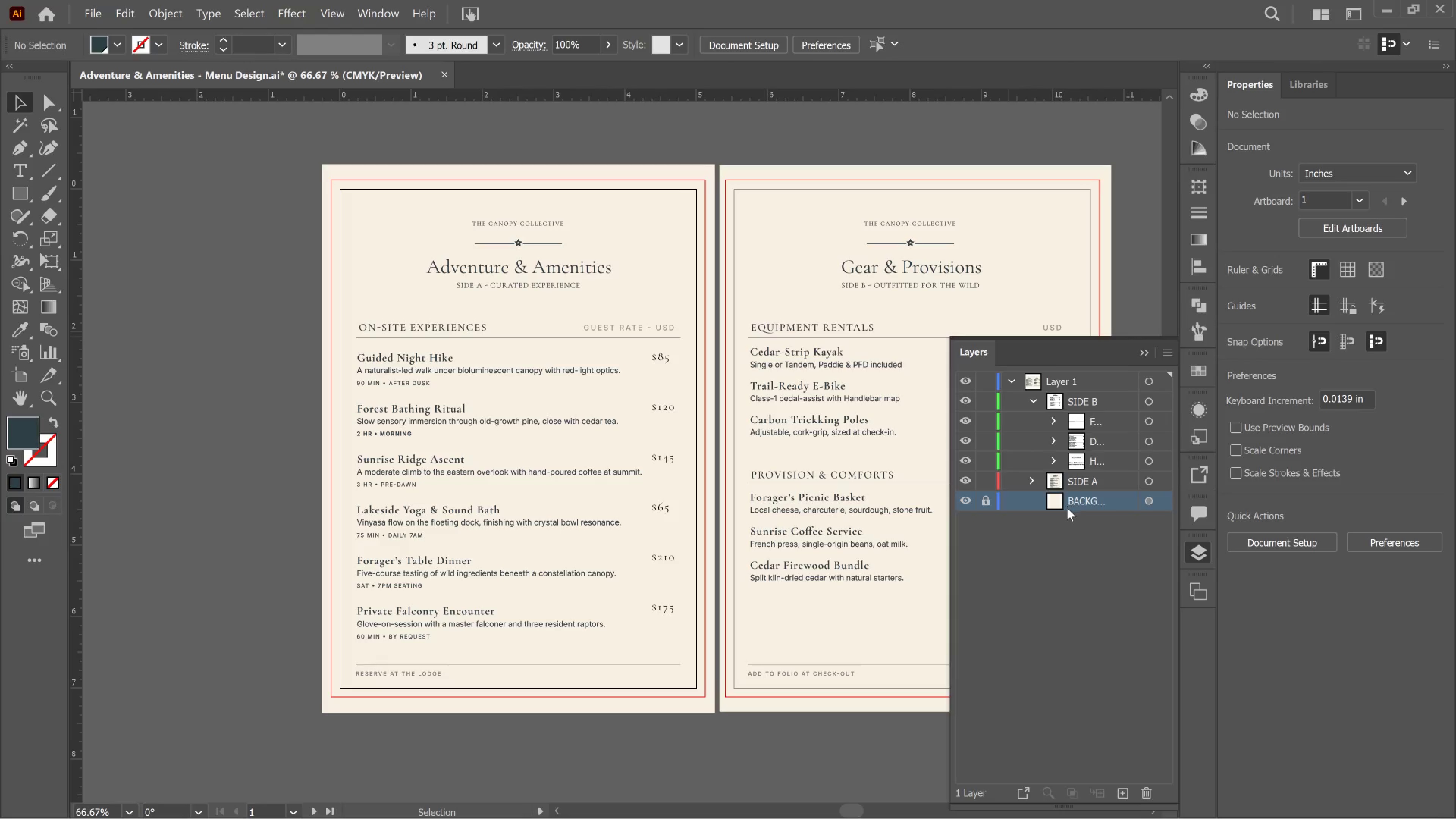 
left_click_drag(start_coordinate=[1067, 508], to_coordinate=[1083, 468])
 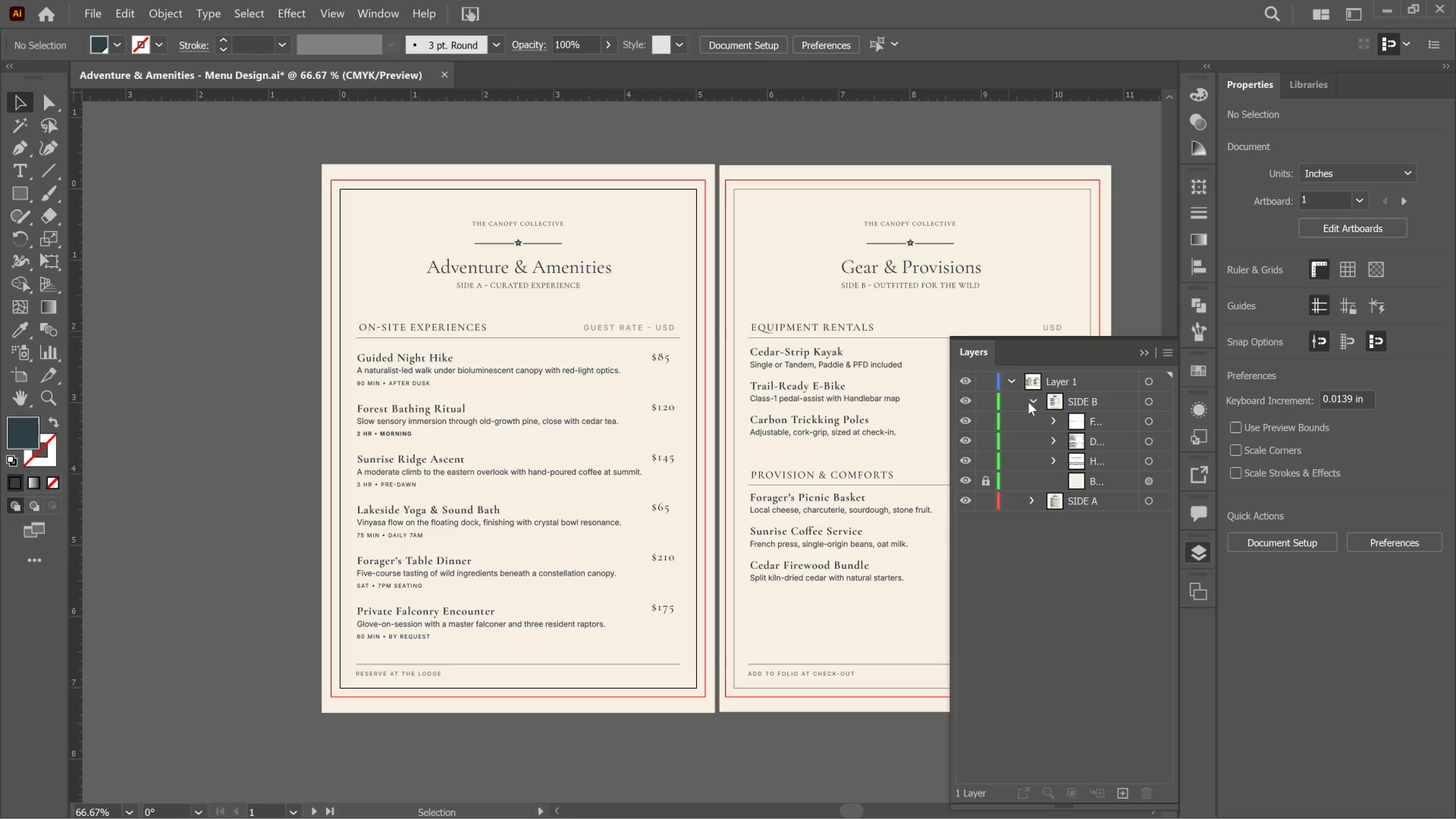 
left_click([1034, 400])
 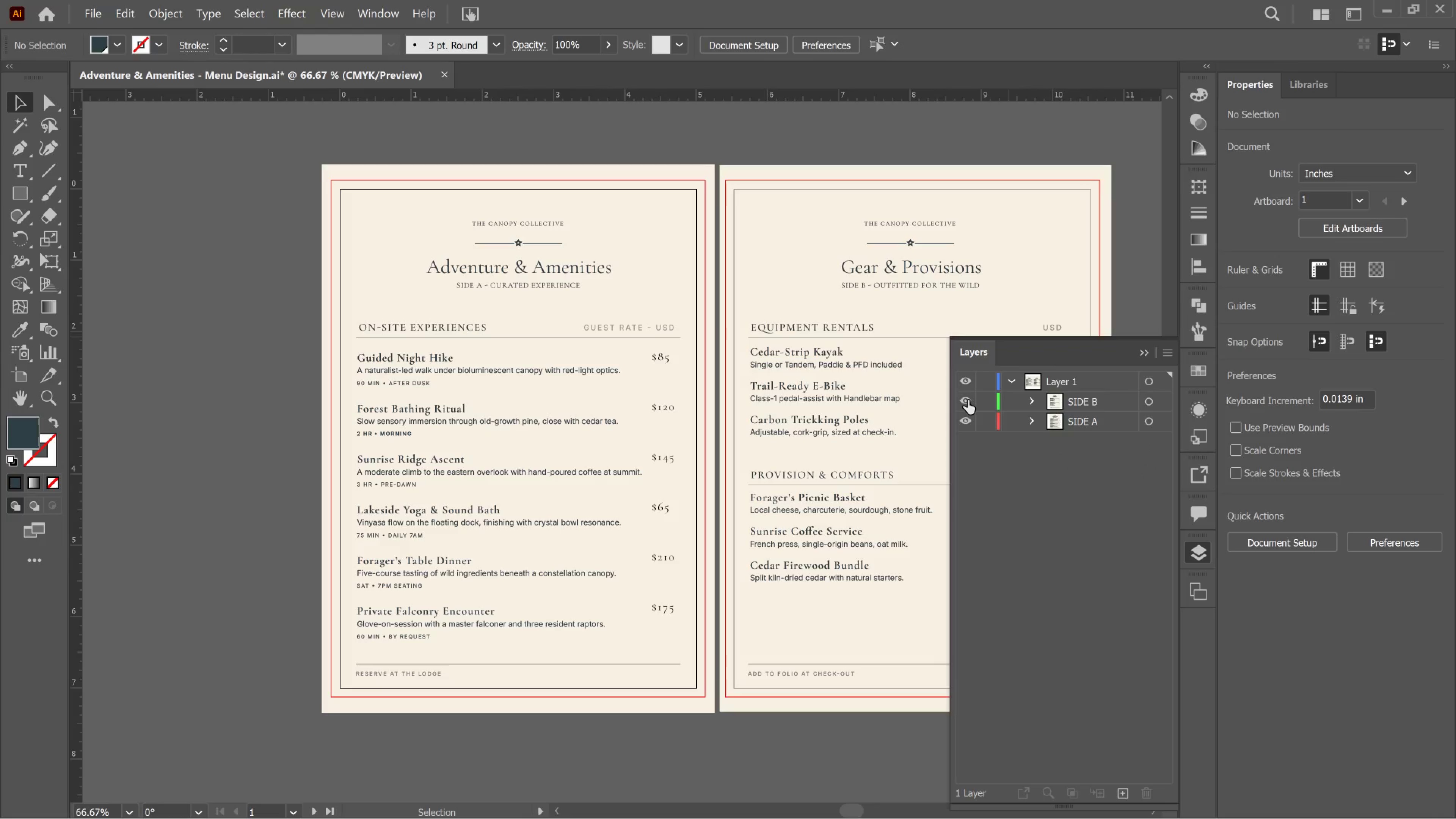 
left_click([968, 400])
 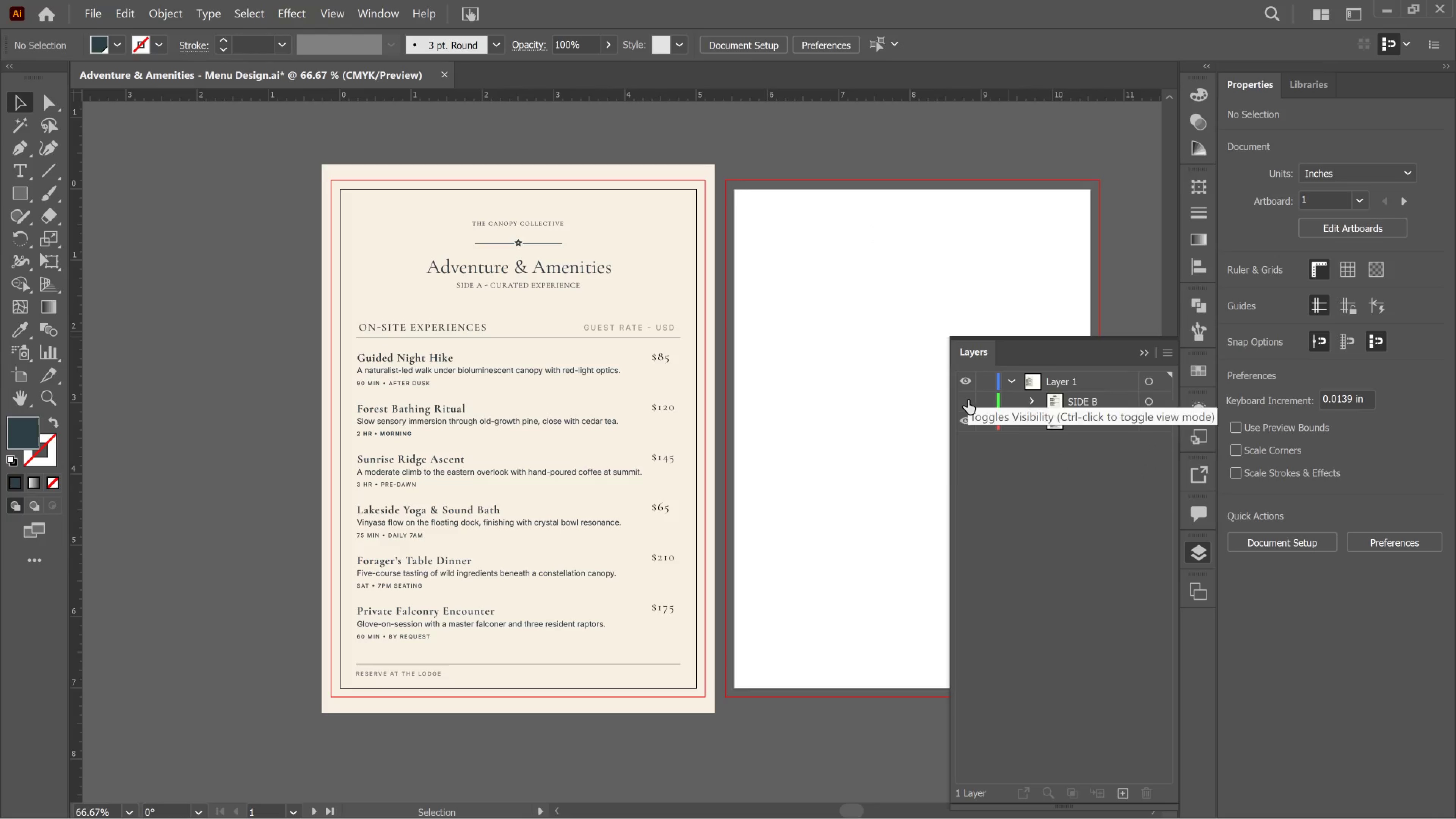 
left_click([968, 400])
 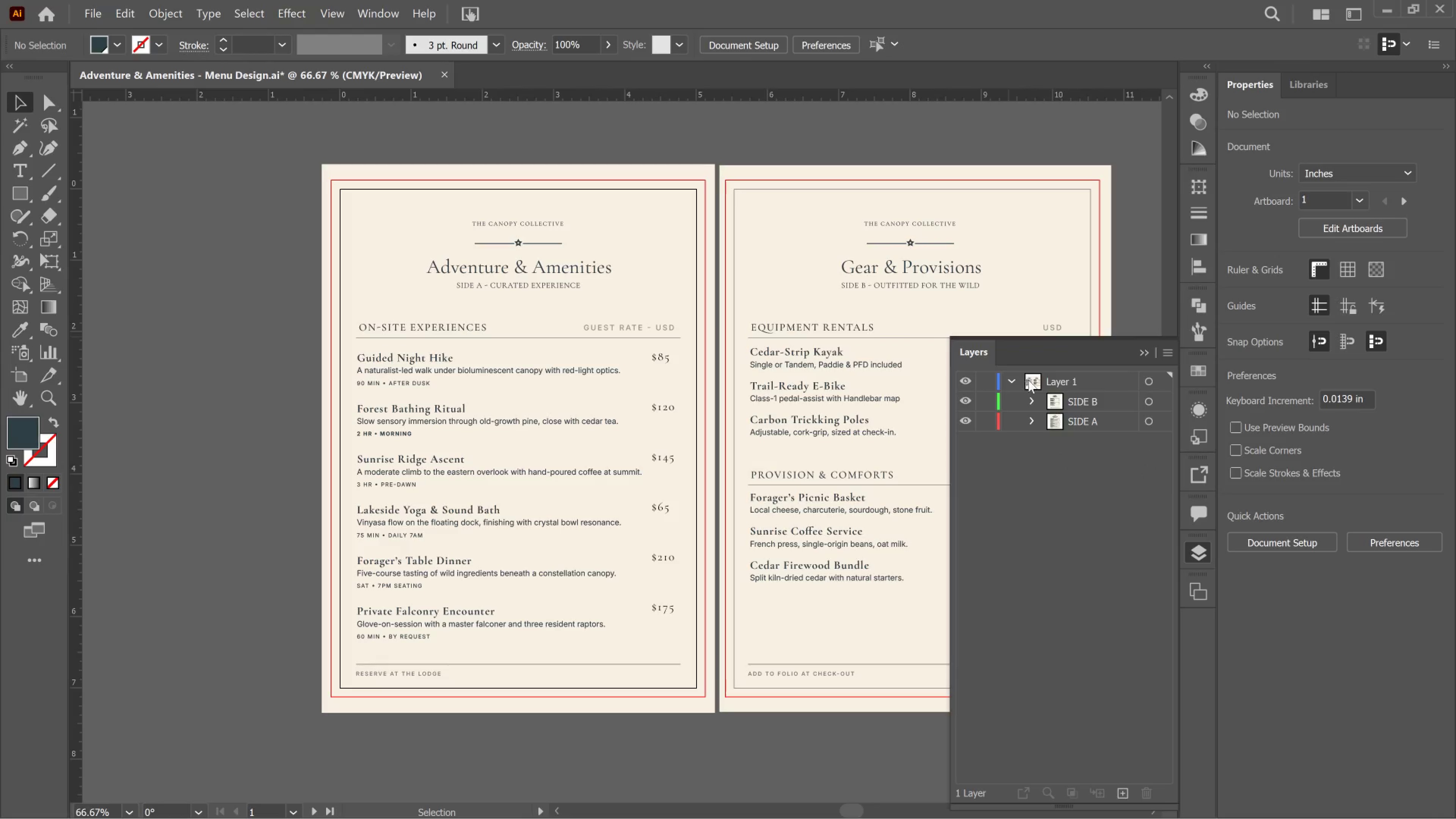 
wait(5.86)
 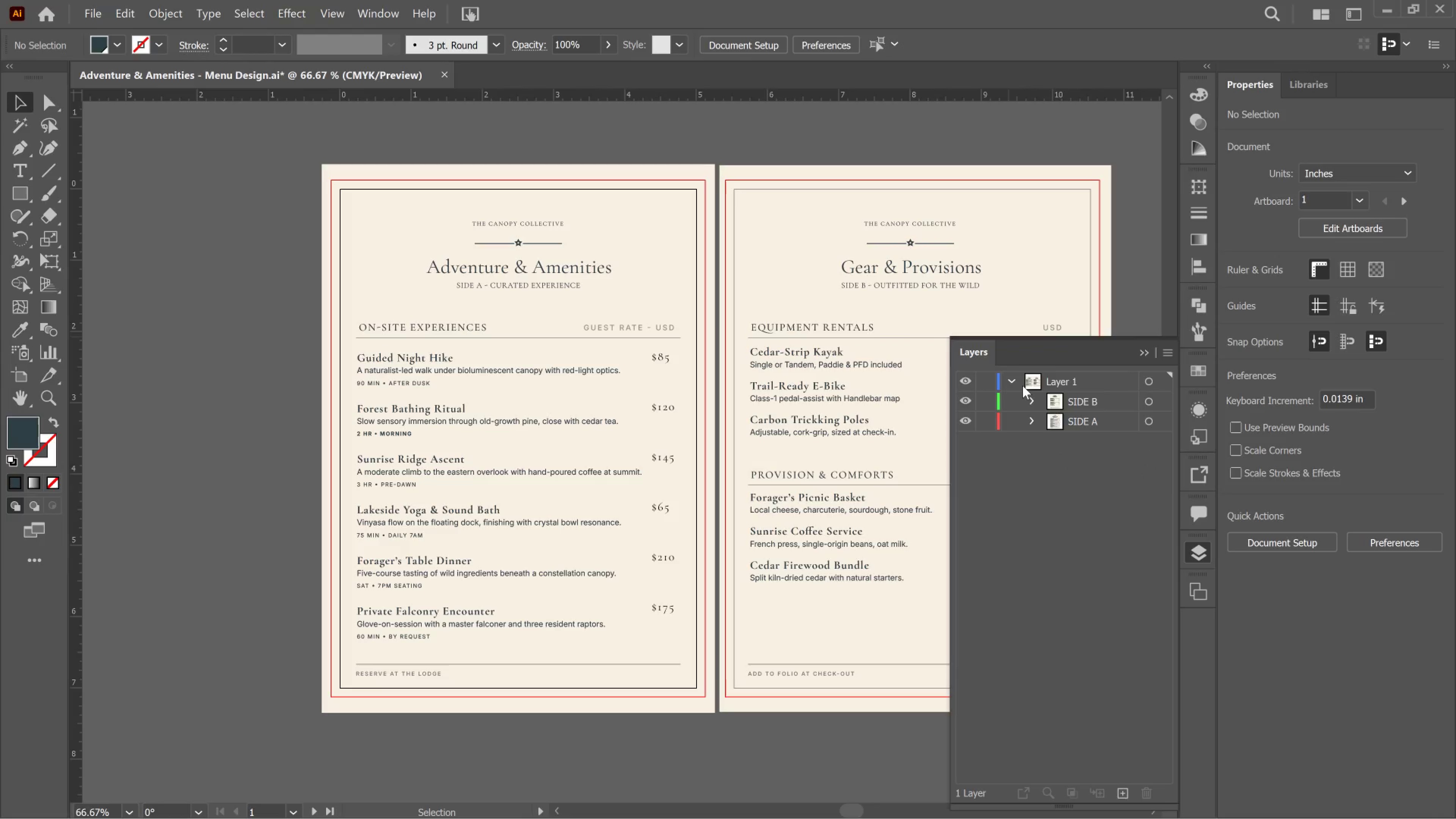 
double_click([1067, 380])
 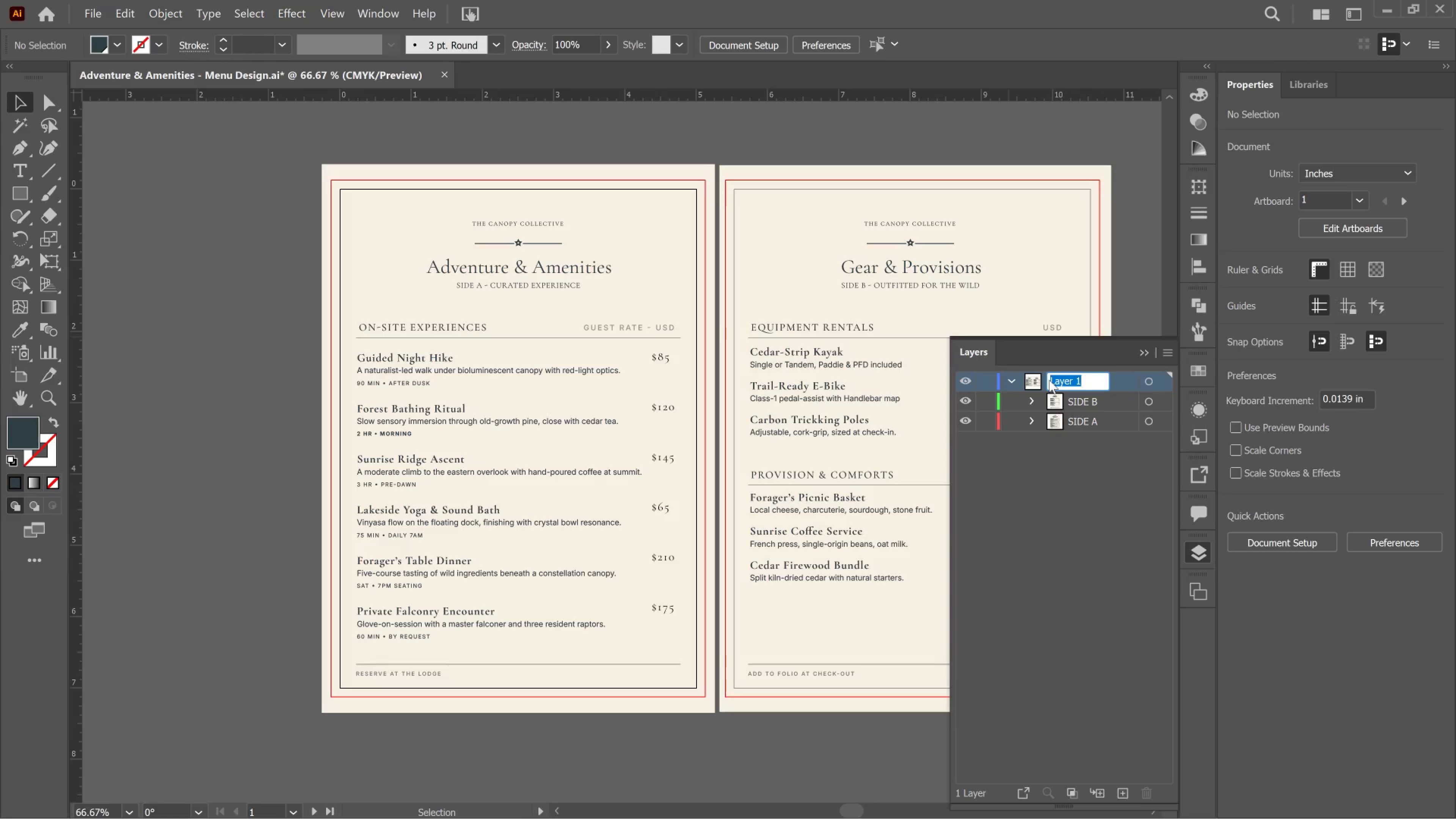 
type(MEANU )
key(Backspace)
key(Backspace)
key(Backspace)
key(Backspace)
type(NU DESIGN)
 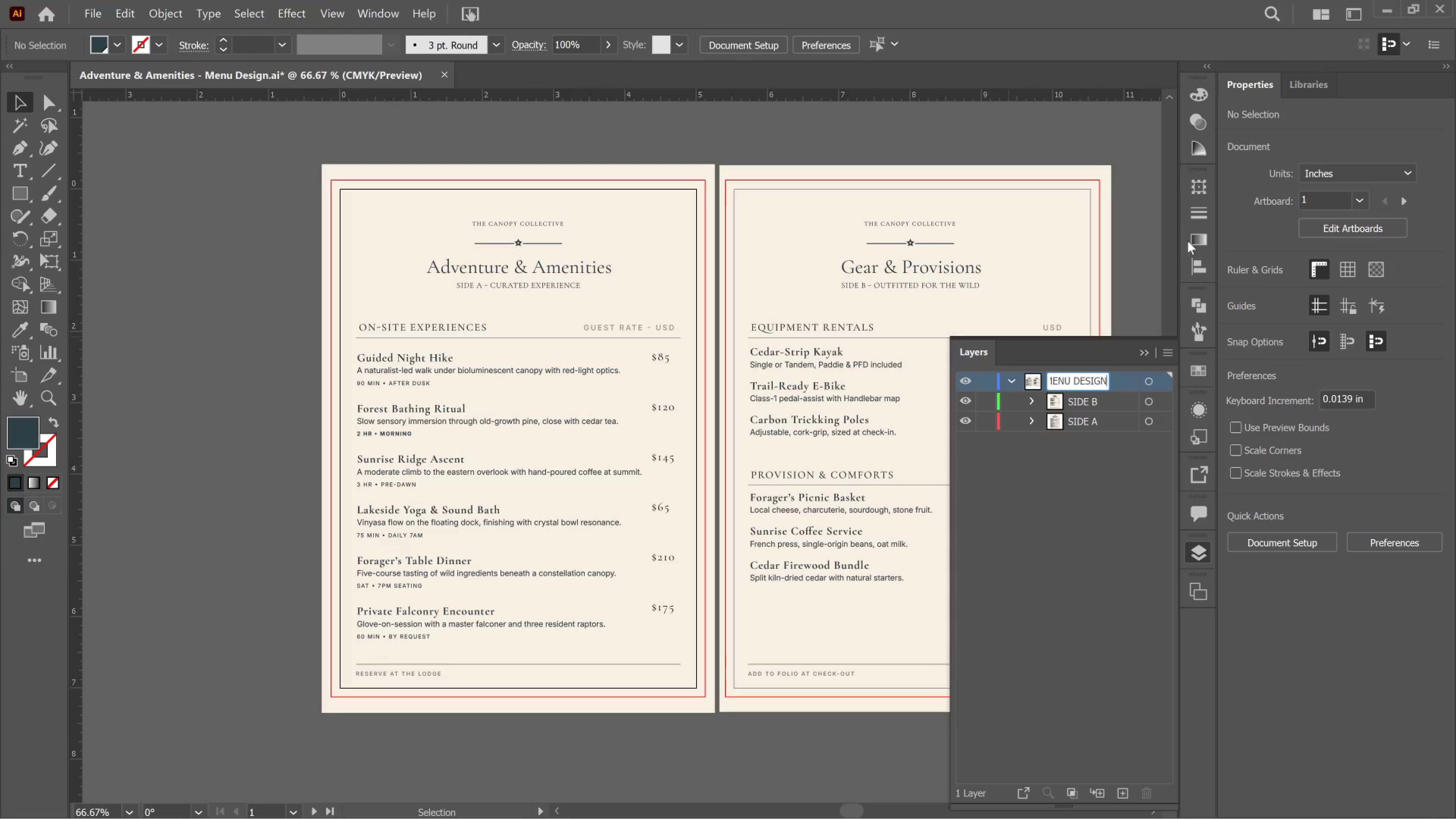 
left_click([1138, 218])
 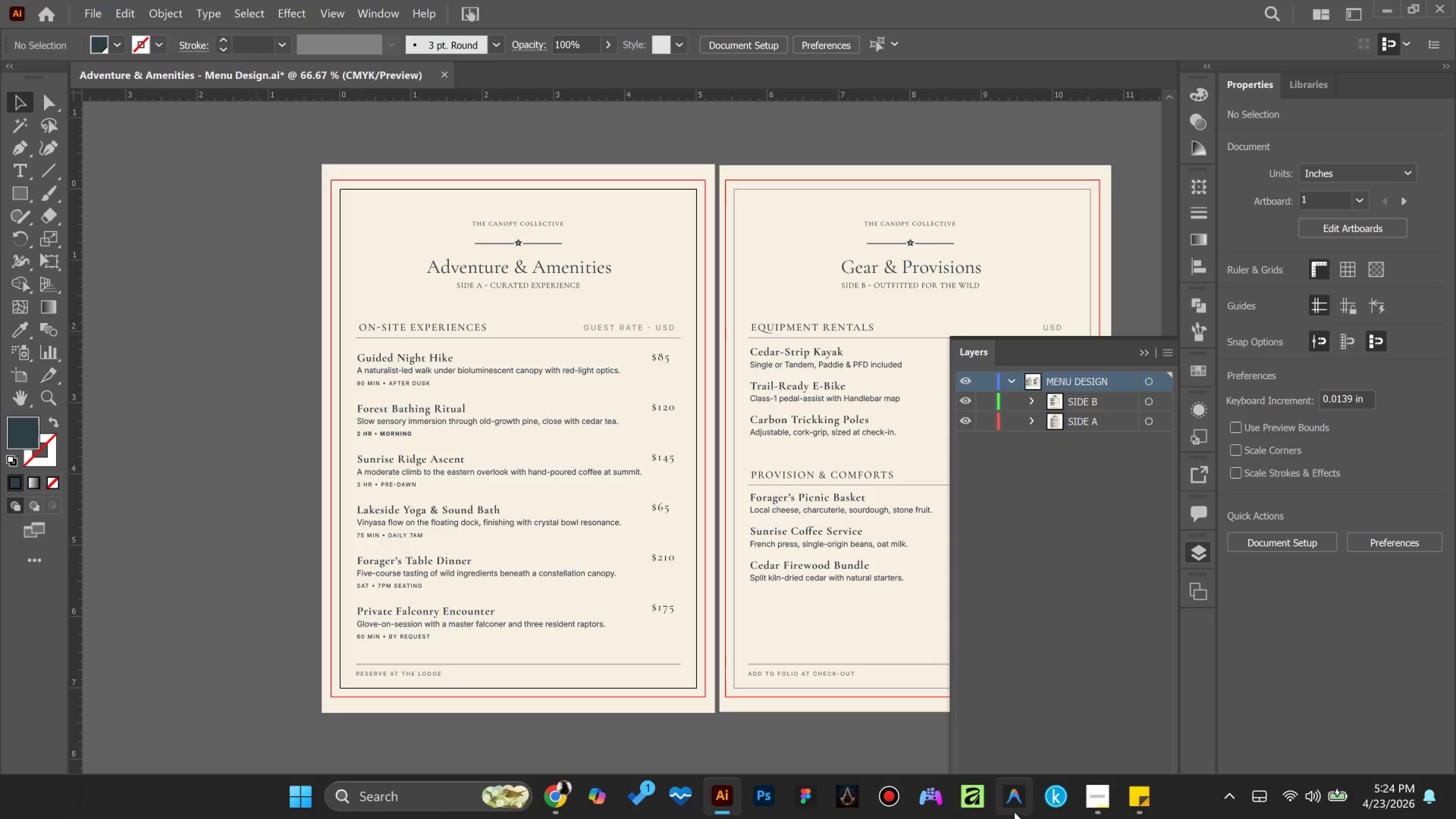 
wait(5.83)
 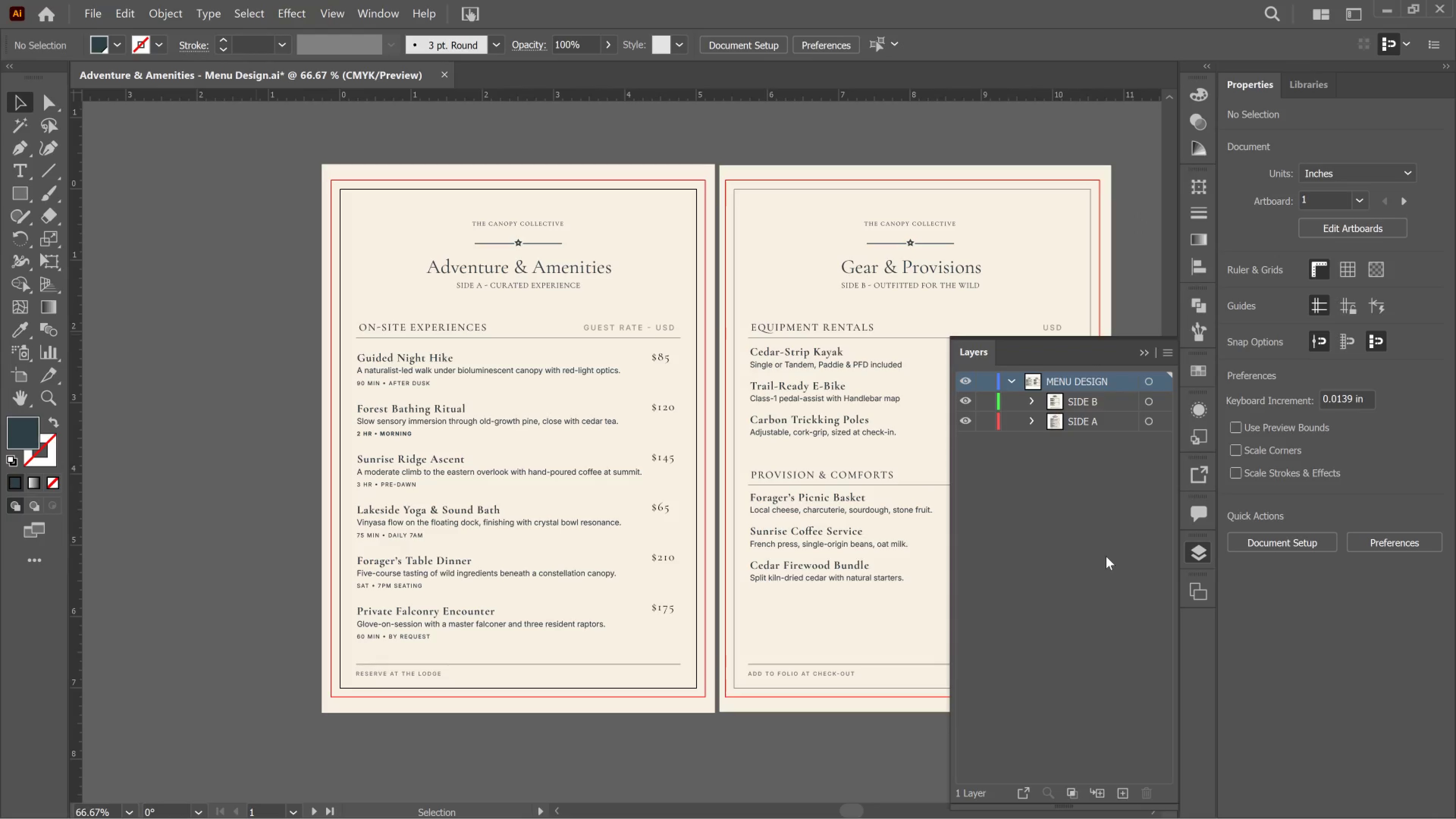 
left_click_drag(start_coordinate=[1100, 798], to_coordinate=[1102, 798])
 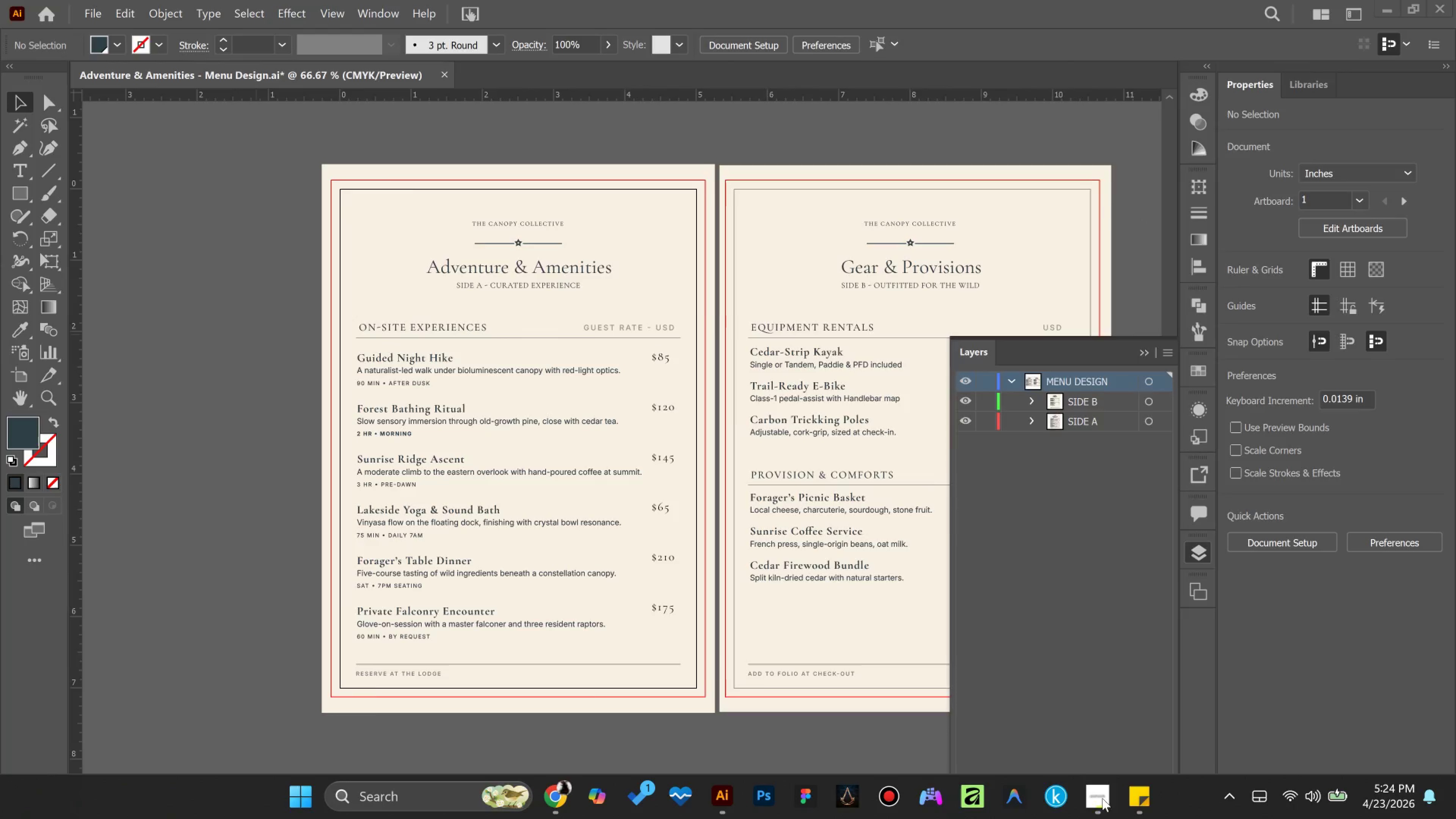 
left_click([1102, 798])
 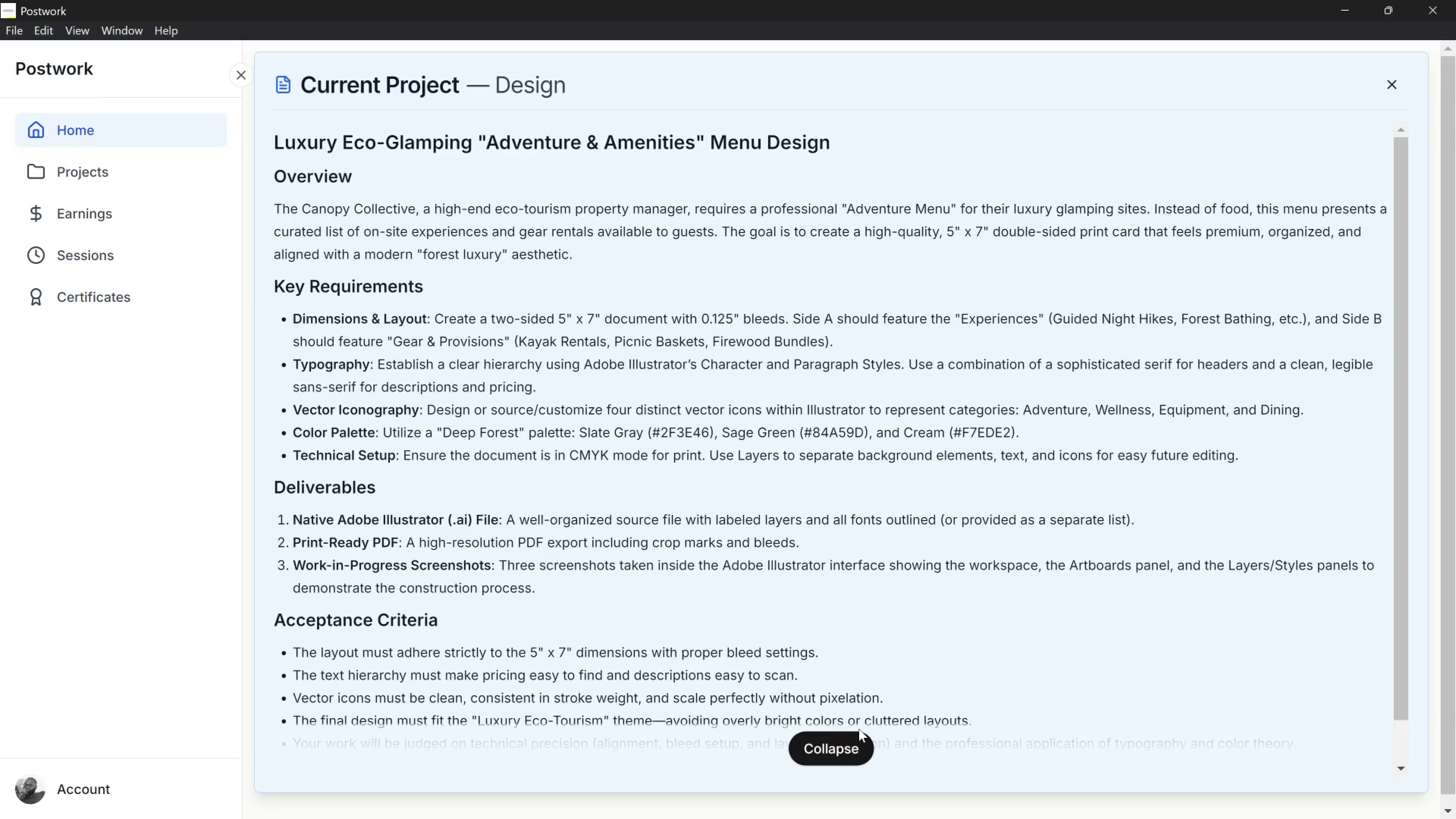 
left_click_drag(start_coordinate=[839, 742], to_coordinate=[841, 742])